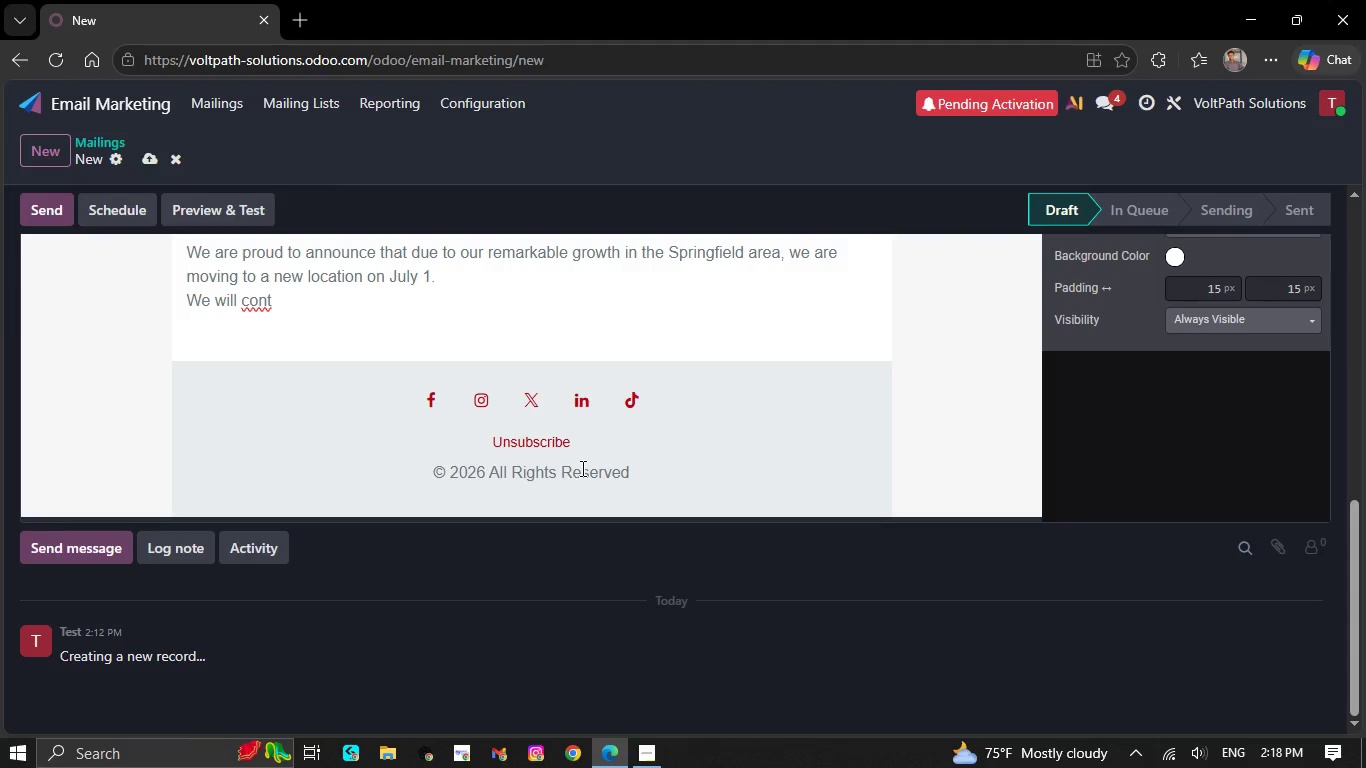 
key(Backspace)
 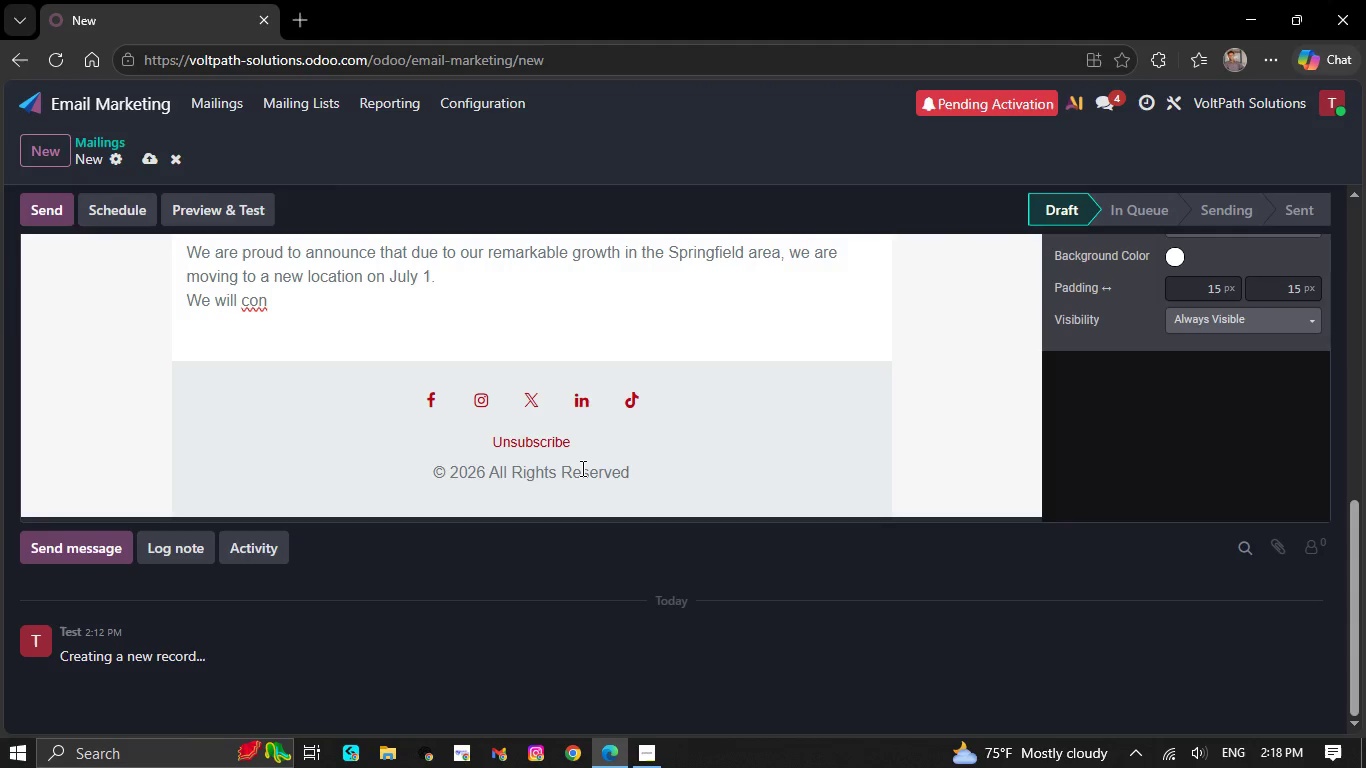 
key(Backspace)
 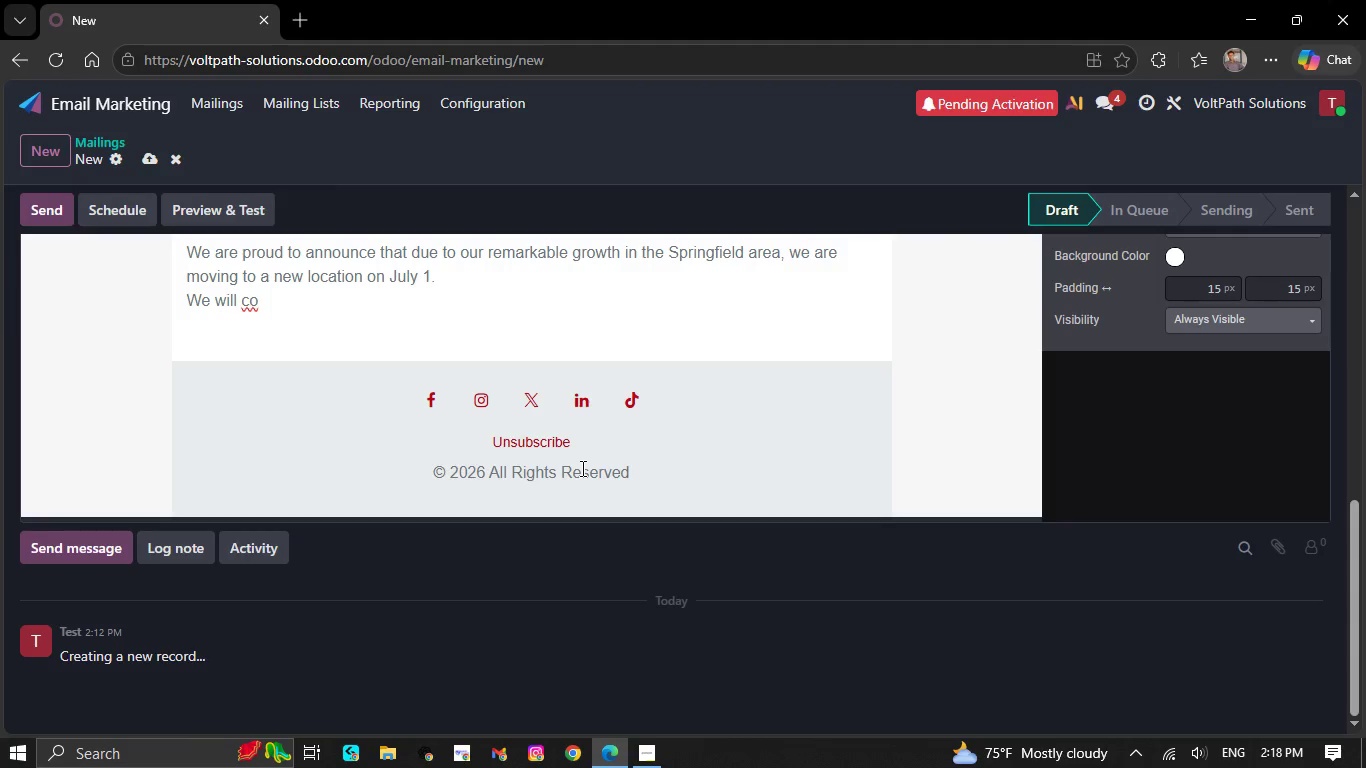 
key(Backspace)
 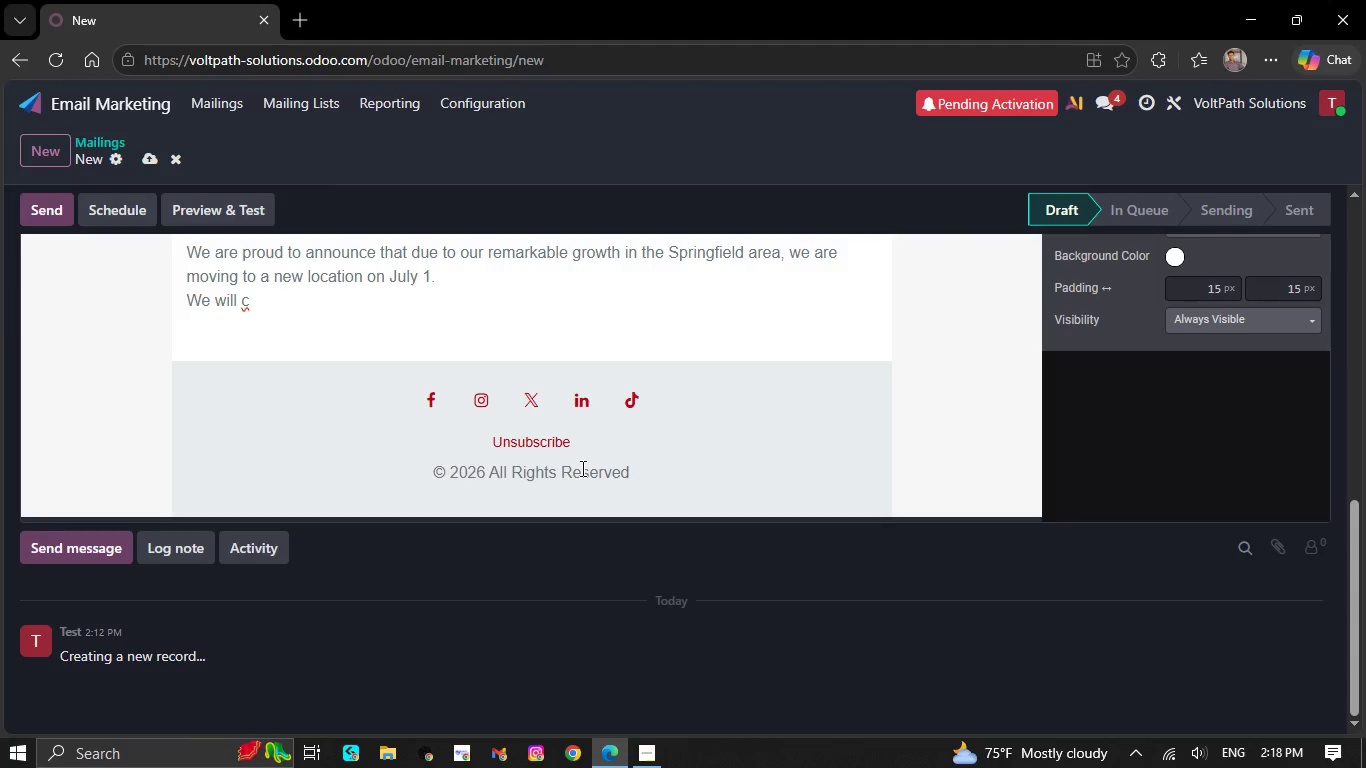 
key(Backspace)
 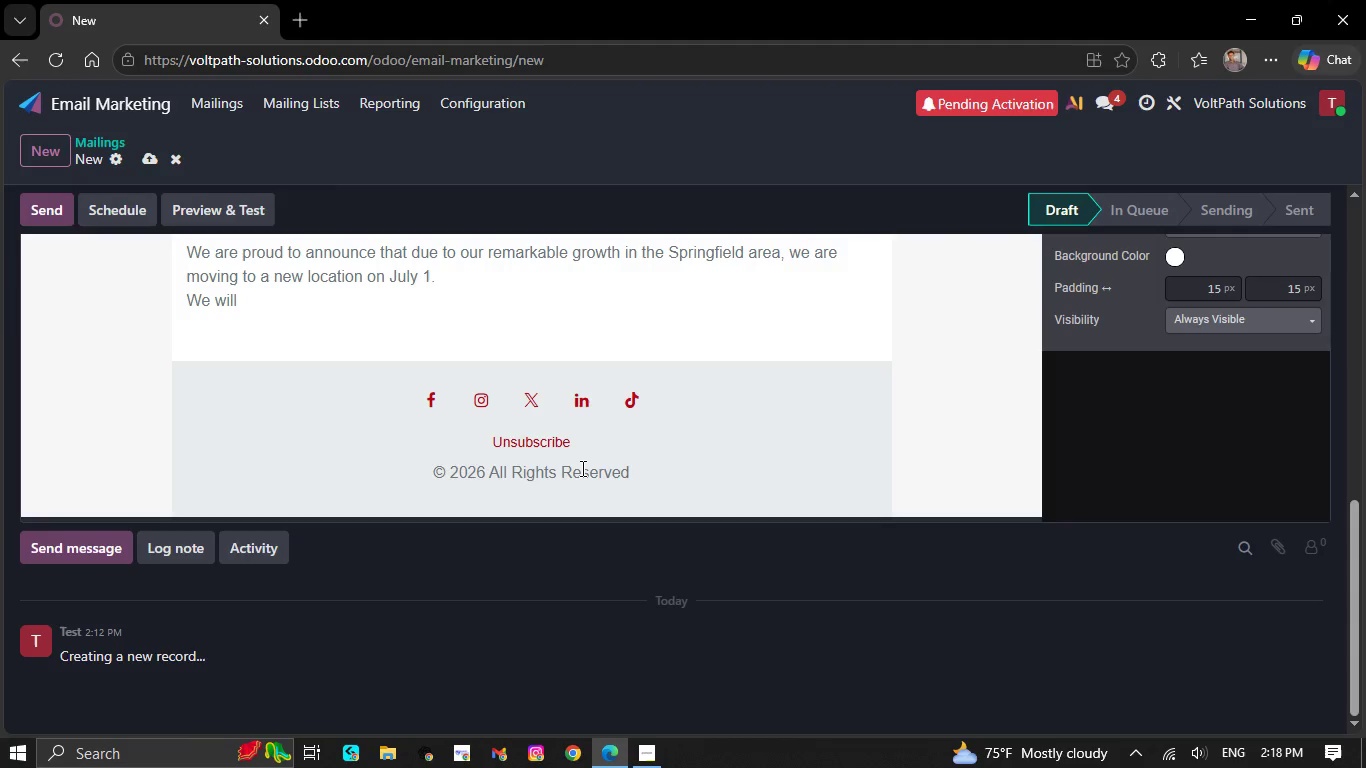 
key(Backspace)
 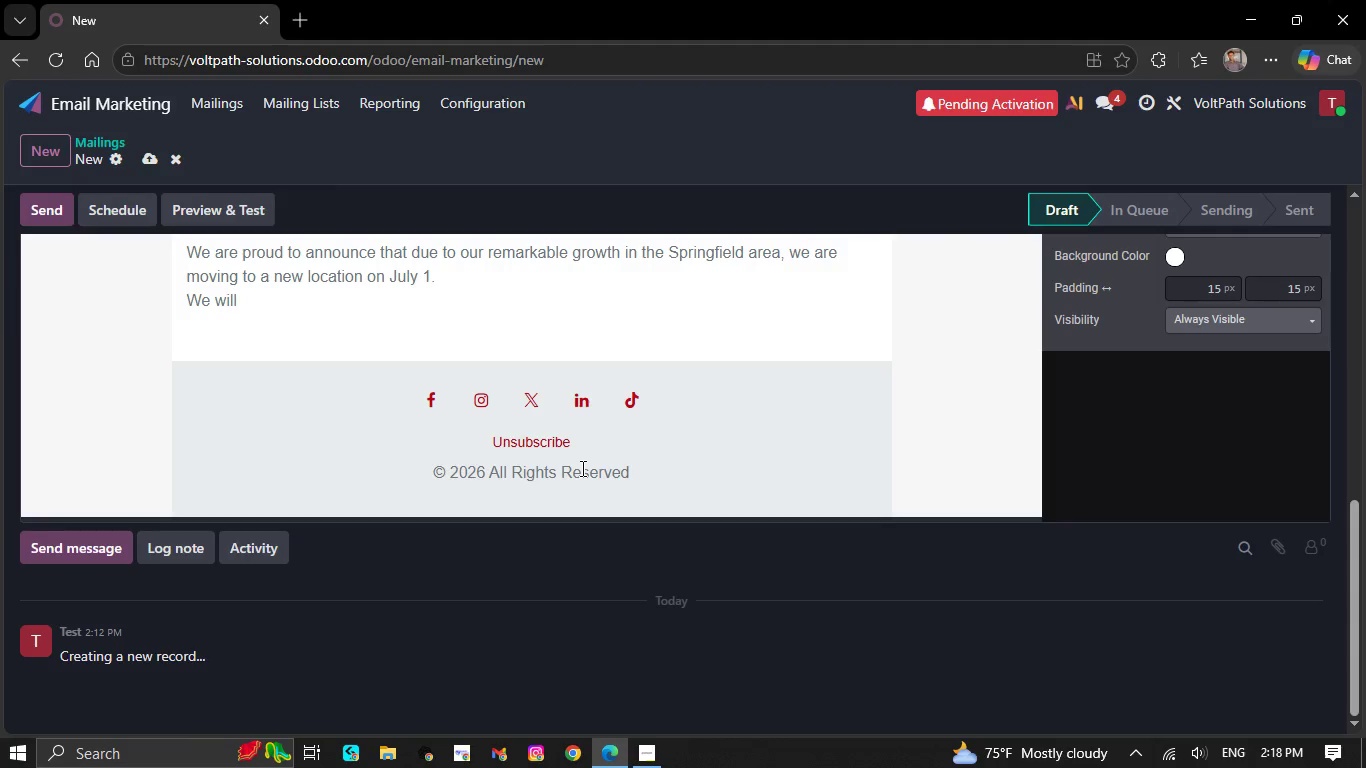 
key(Backspace)
 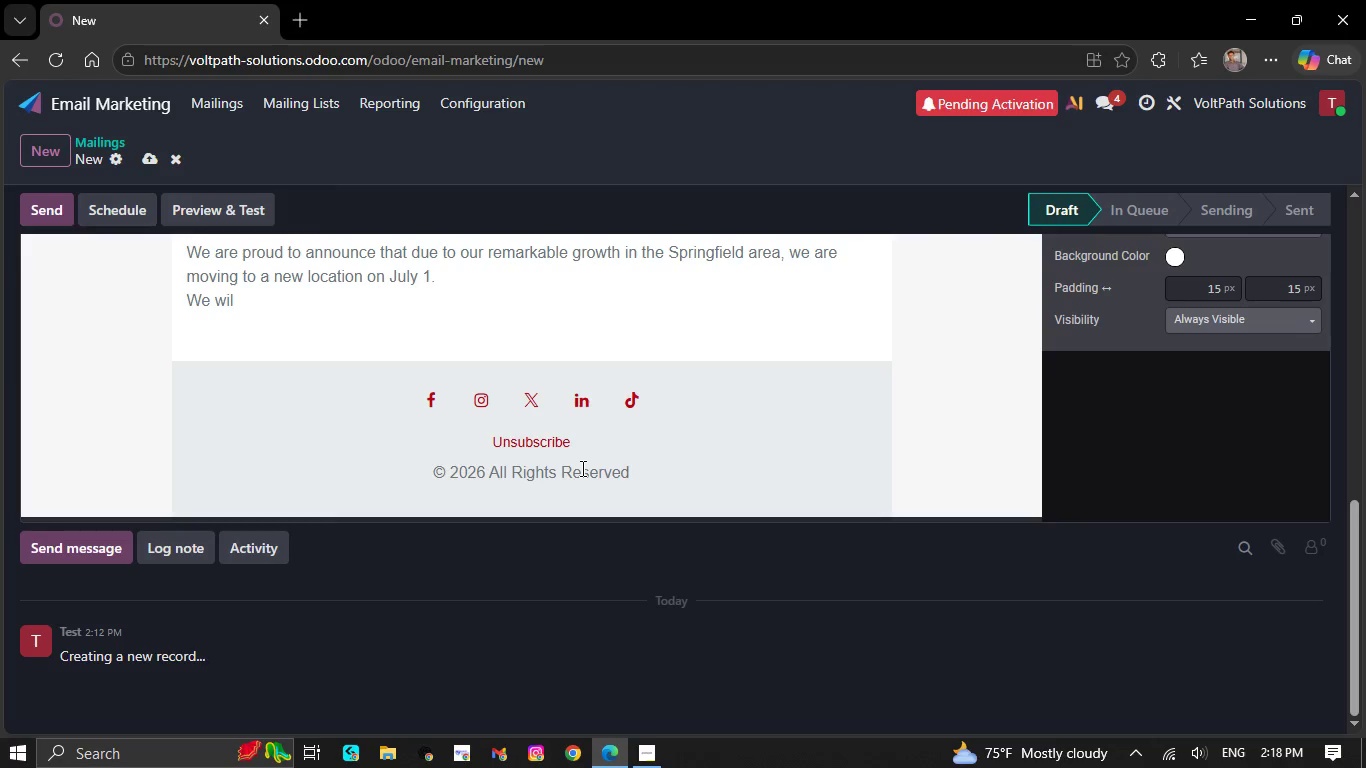 
key(Backspace)
 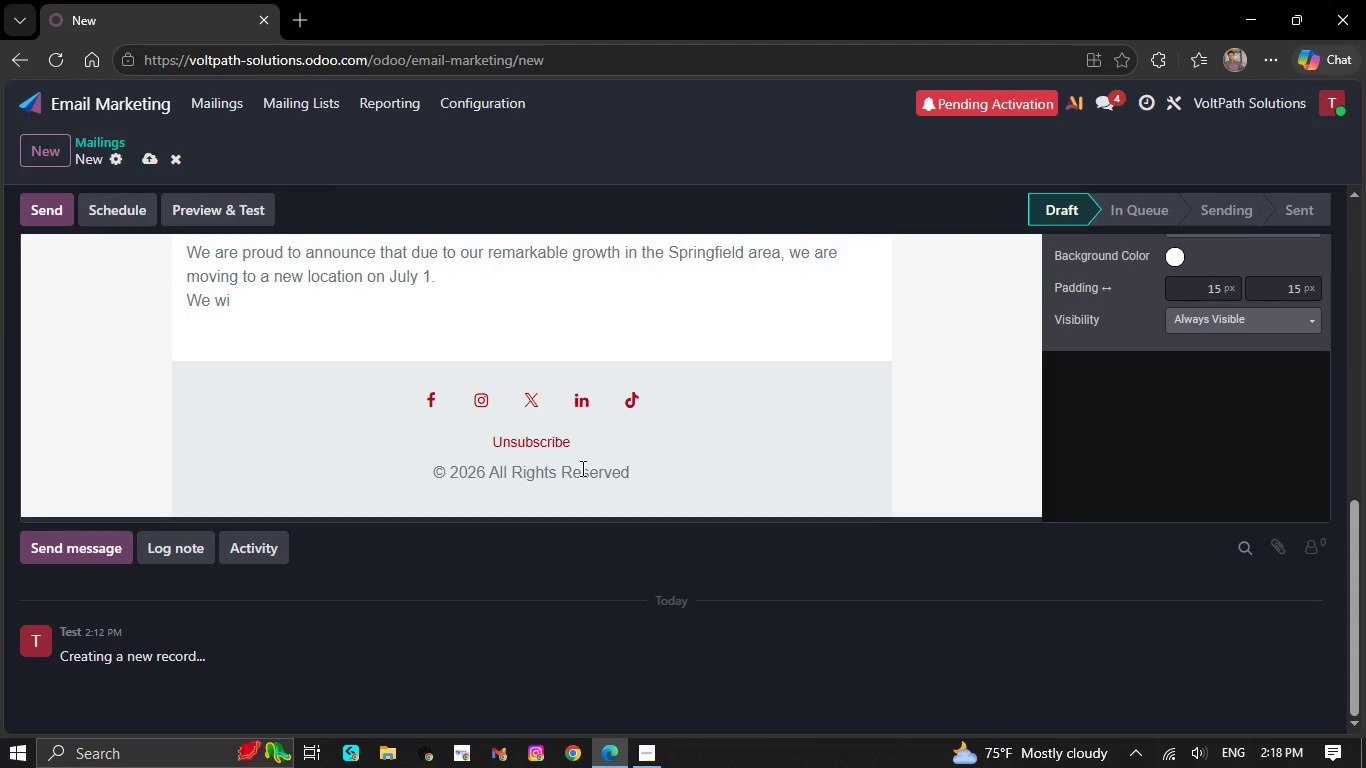 
key(Backspace)
 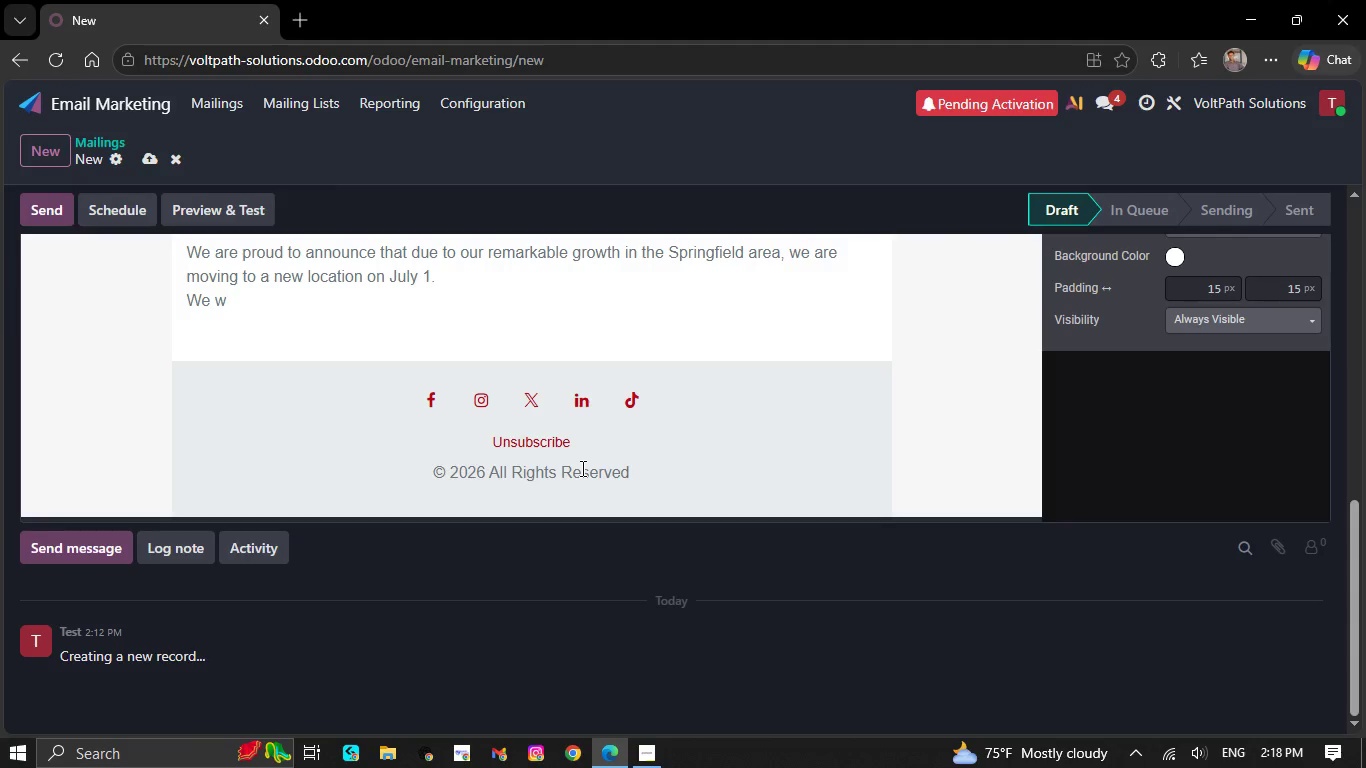 
key(Backspace)
 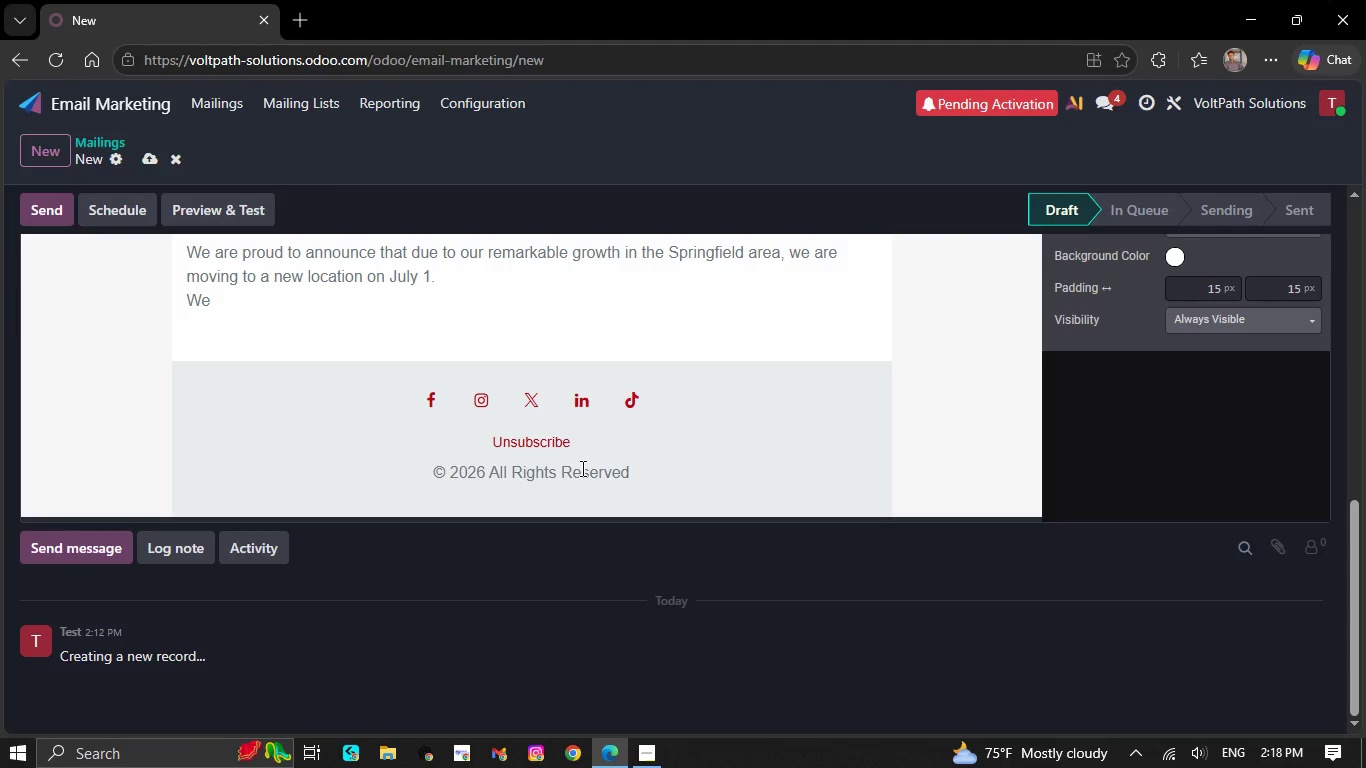 
key(Backspace)
 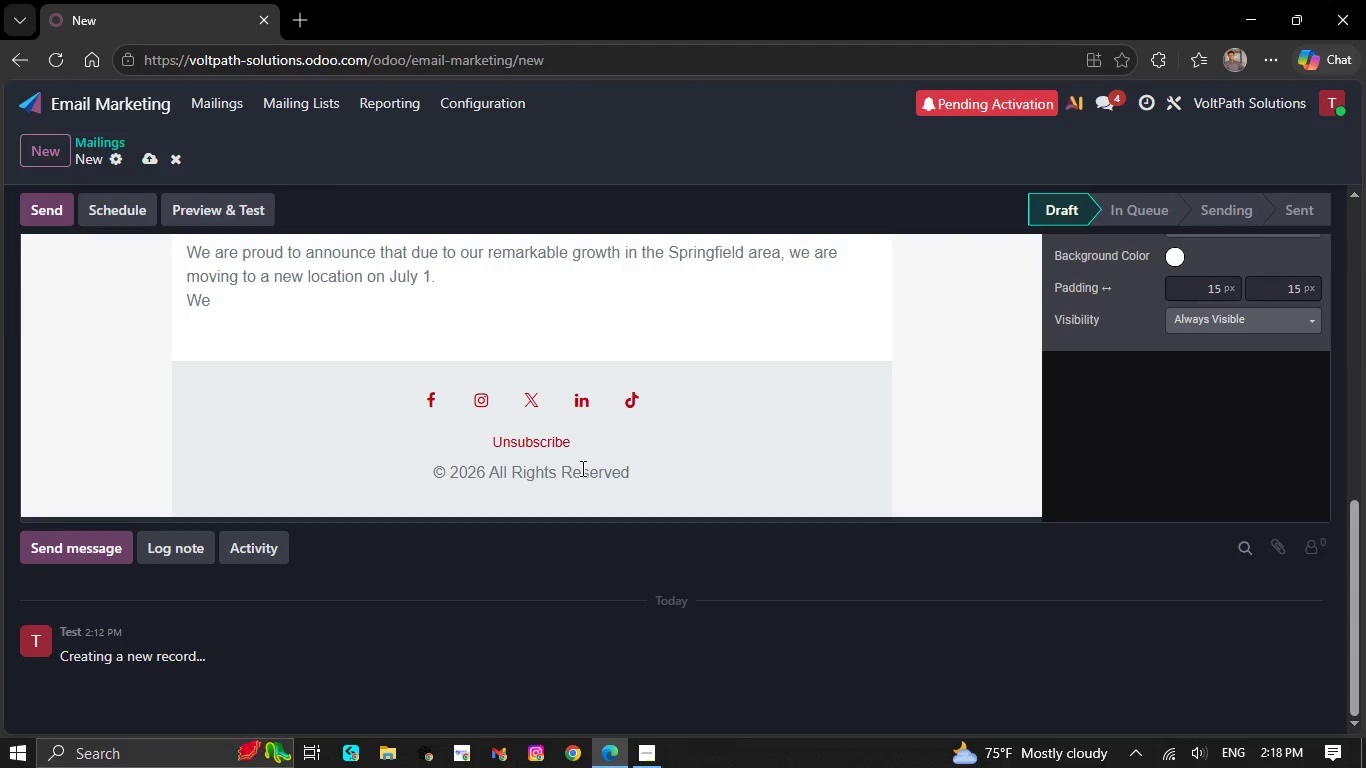 
key(Backspace)
 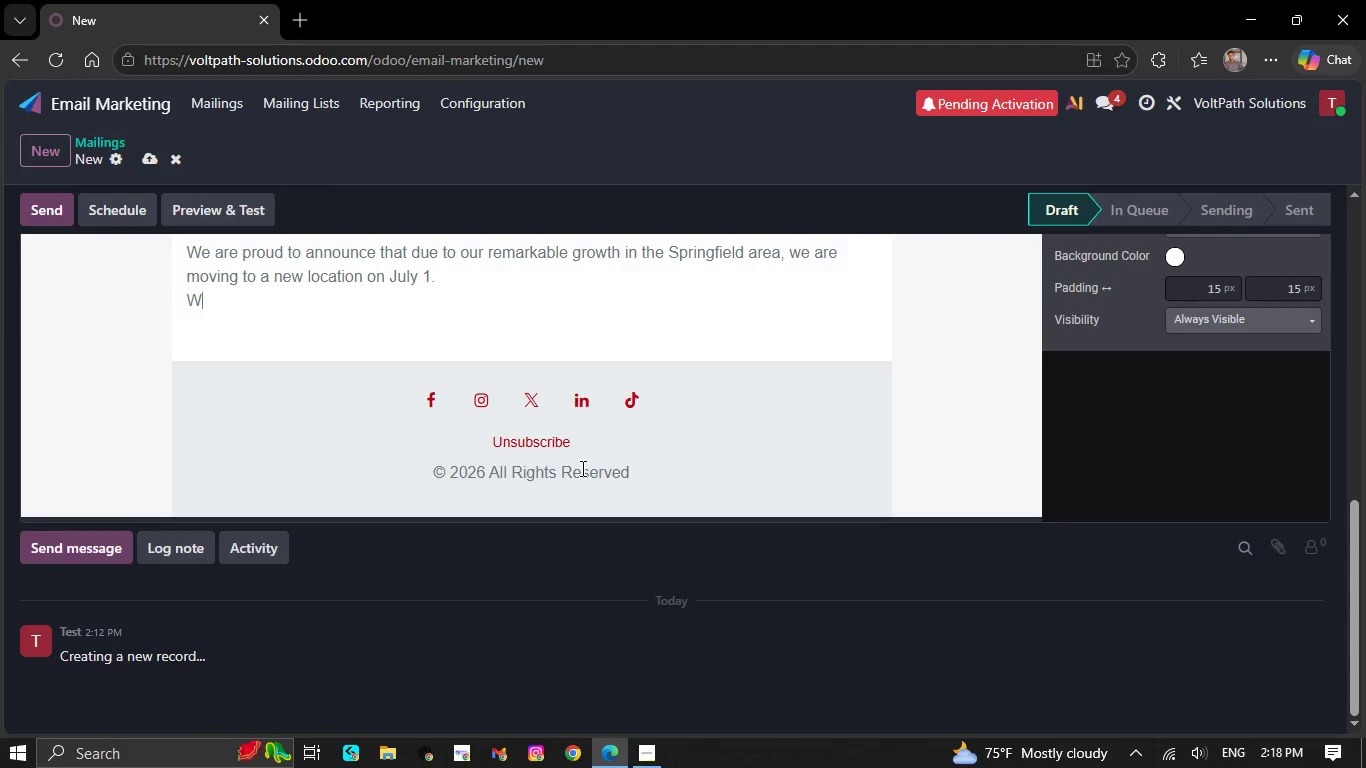 
key(Backspace)
 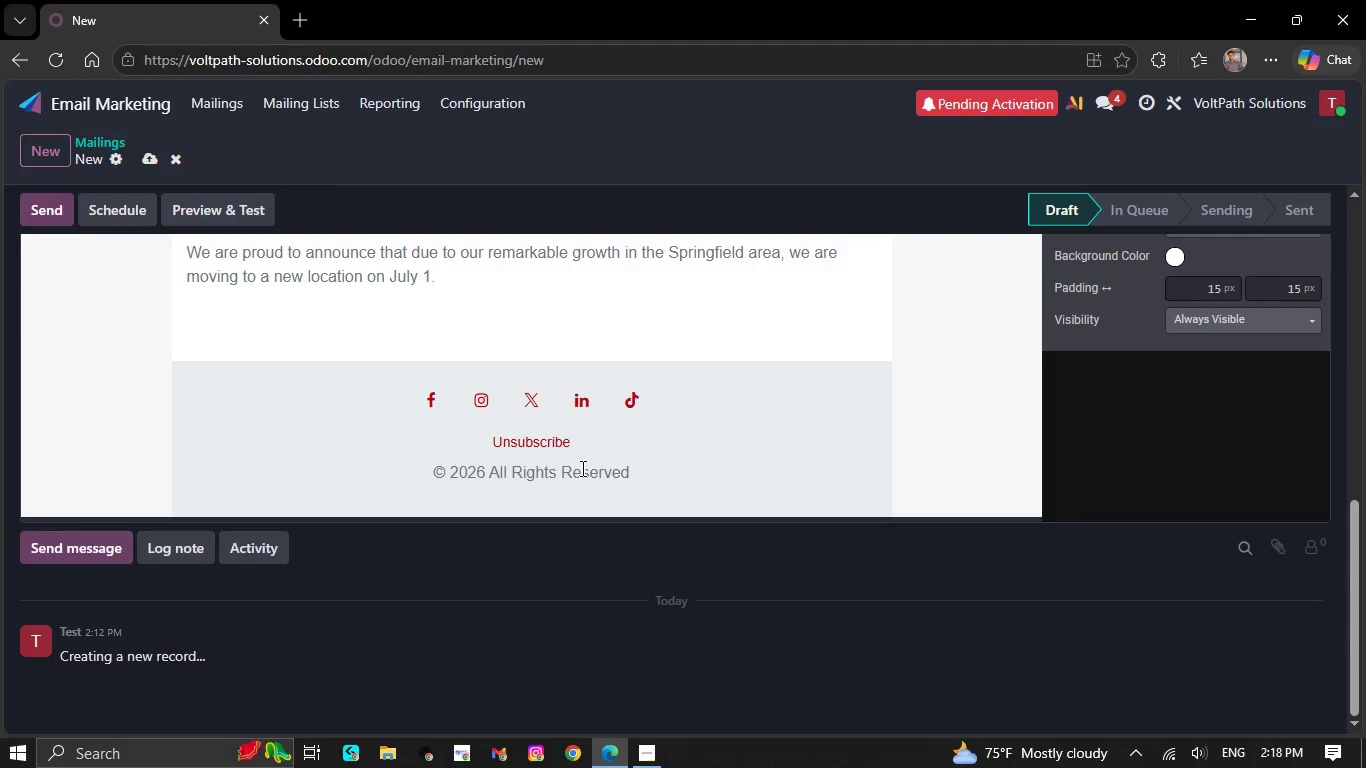 
key(Backspace)
 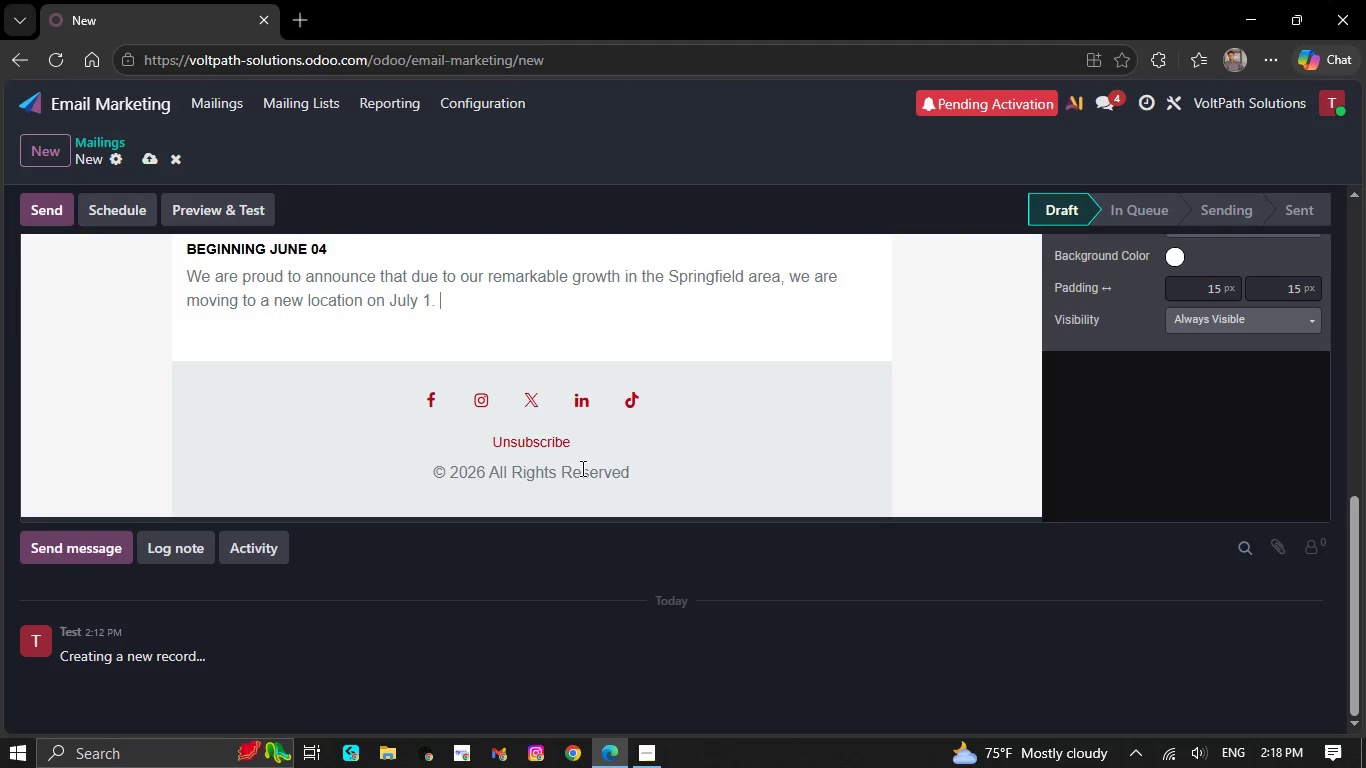 
hold_key(key=Backspace, duration=0.36)
 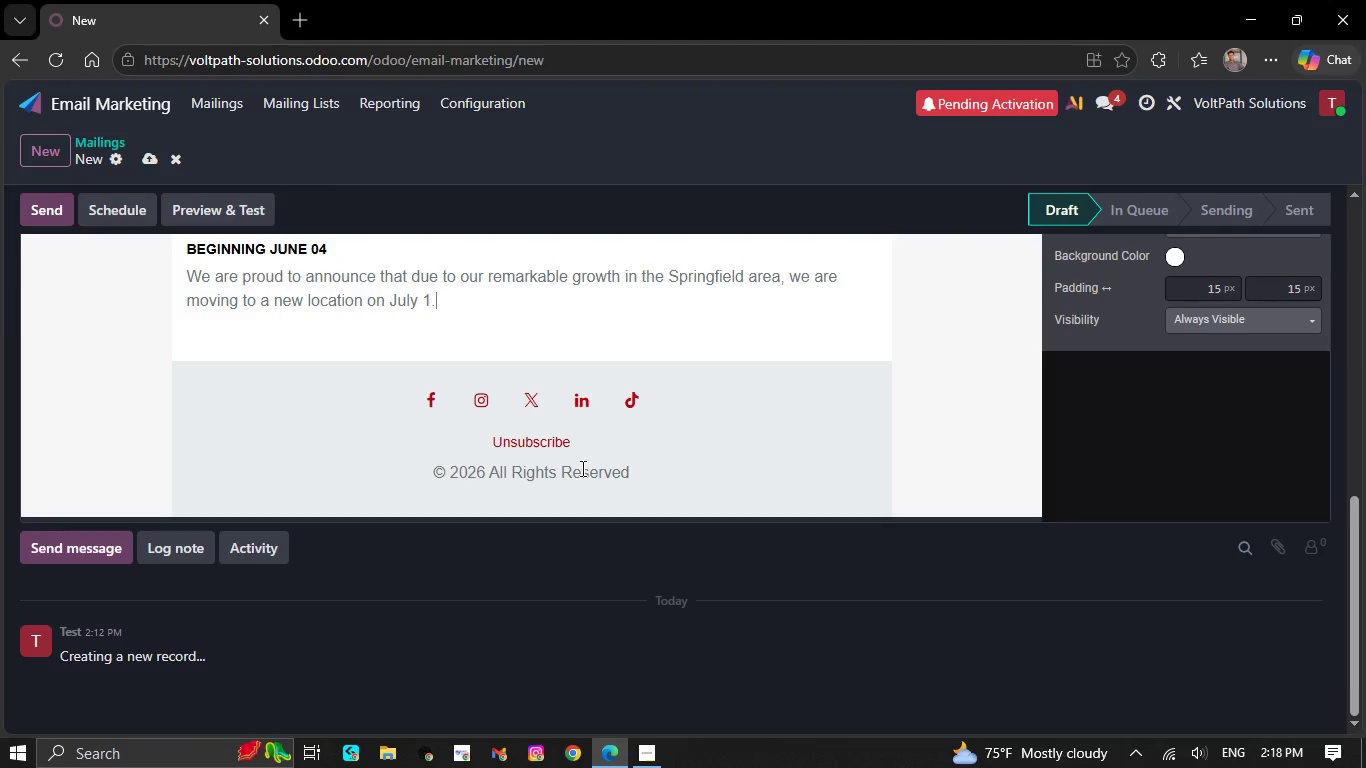 
key(Backspace)
 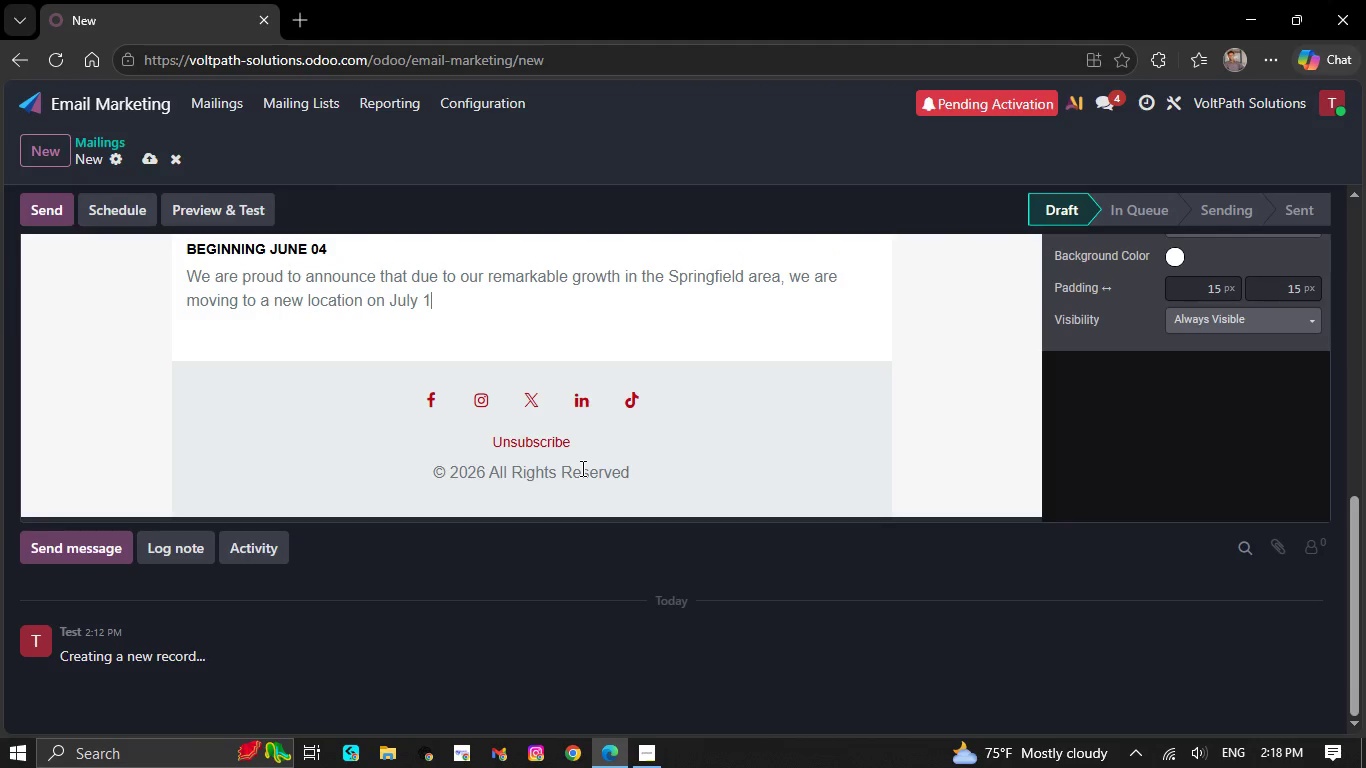 
key(Backspace)
 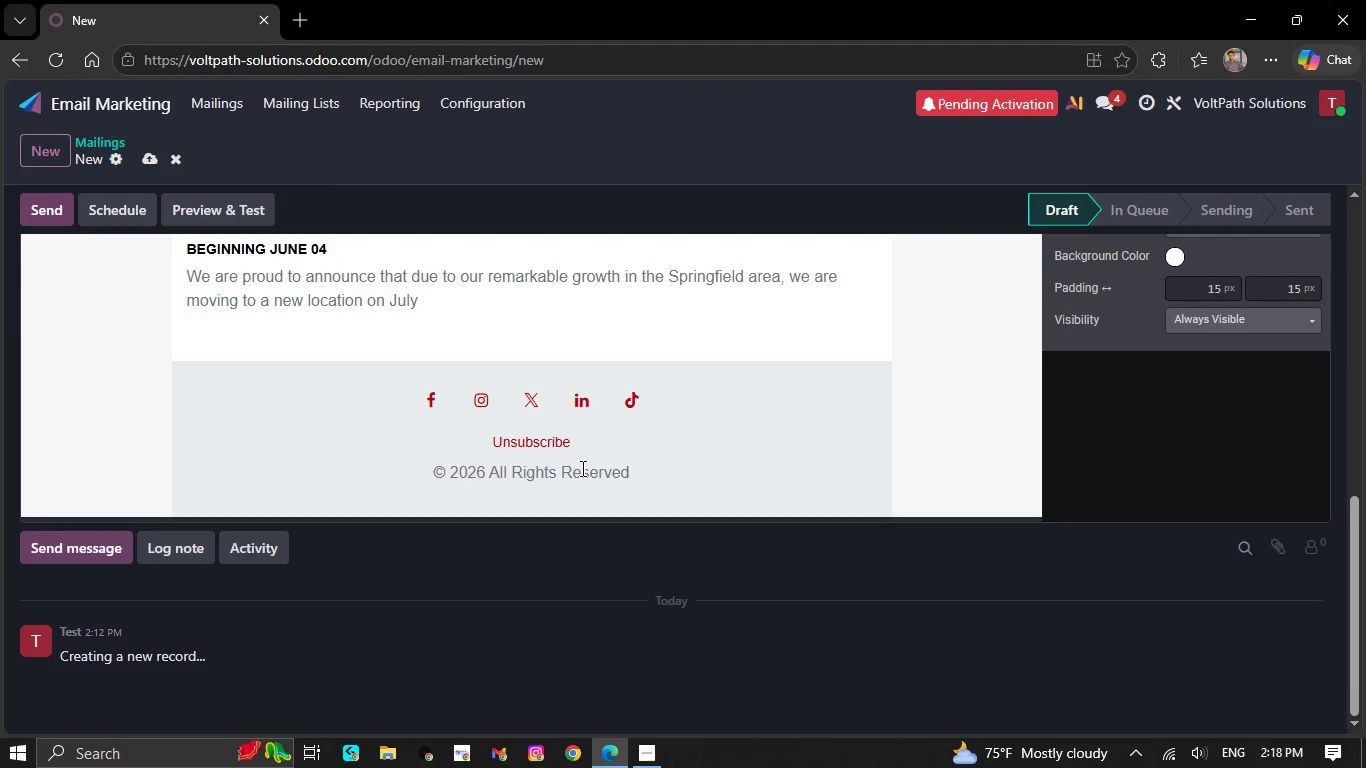 
key(Backspace)
 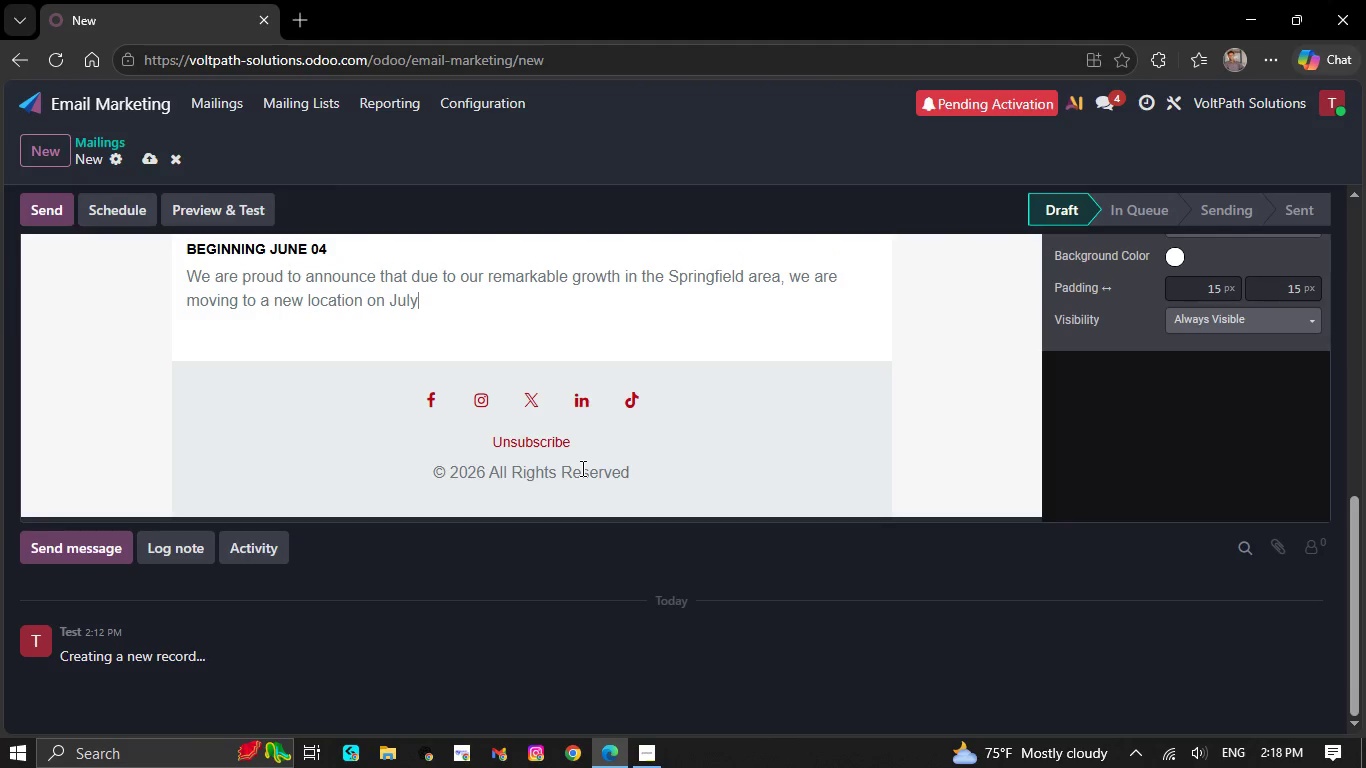 
key(Backspace)
 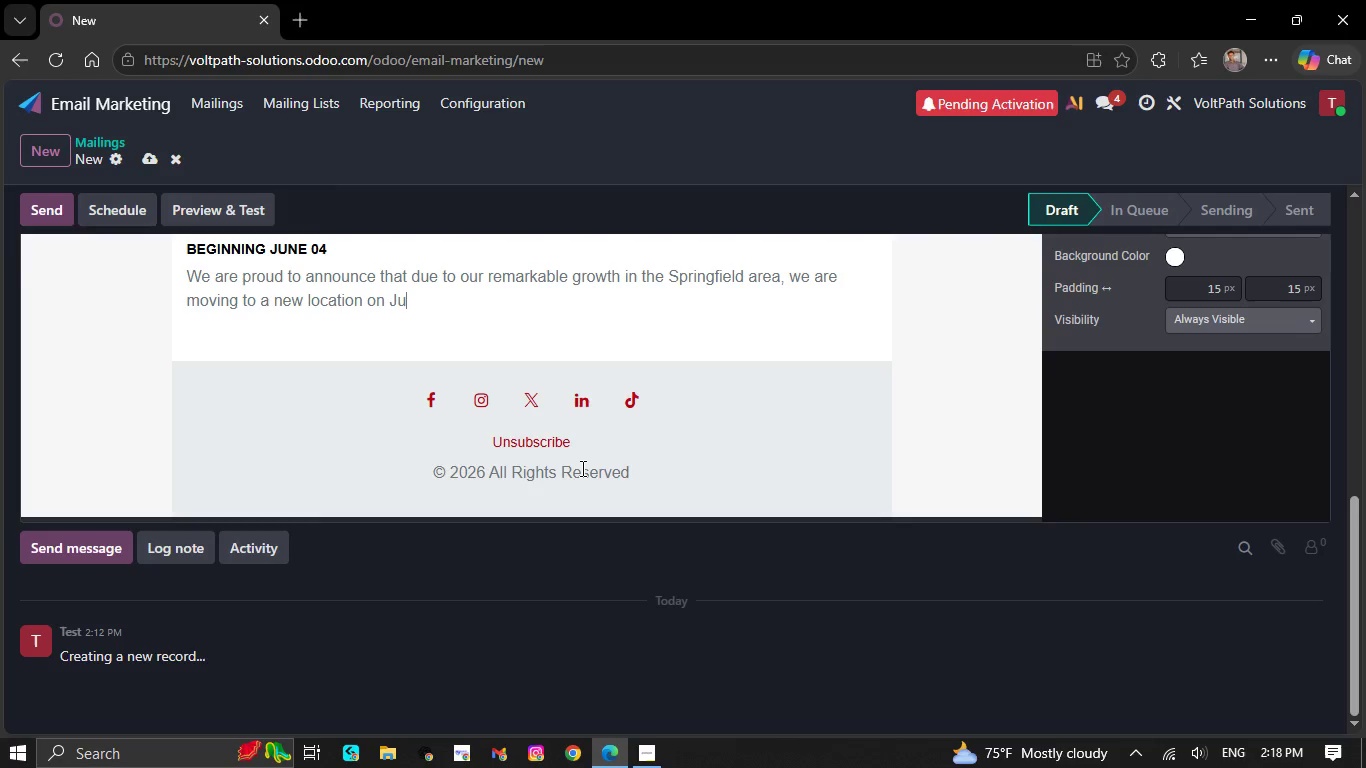 
key(Backspace)
 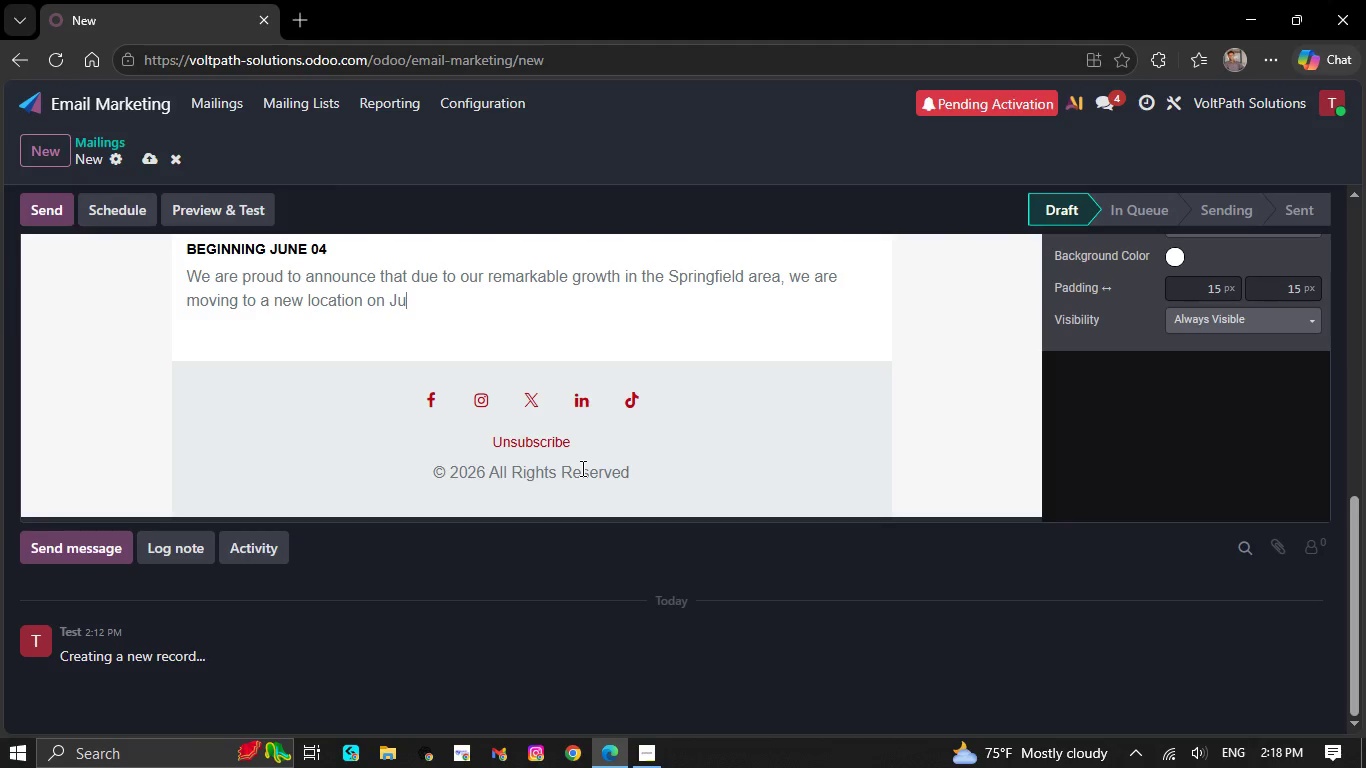 
key(Backspace)
 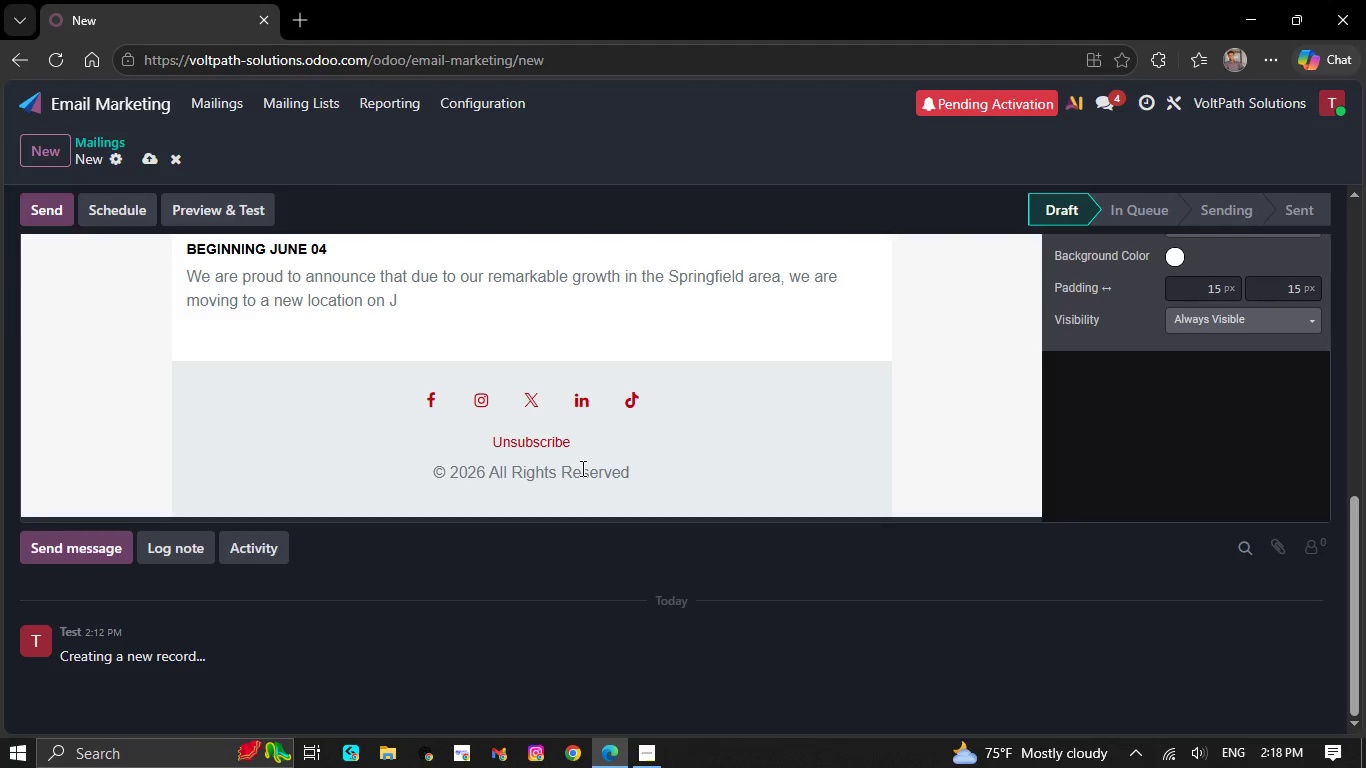 
key(Backspace)
 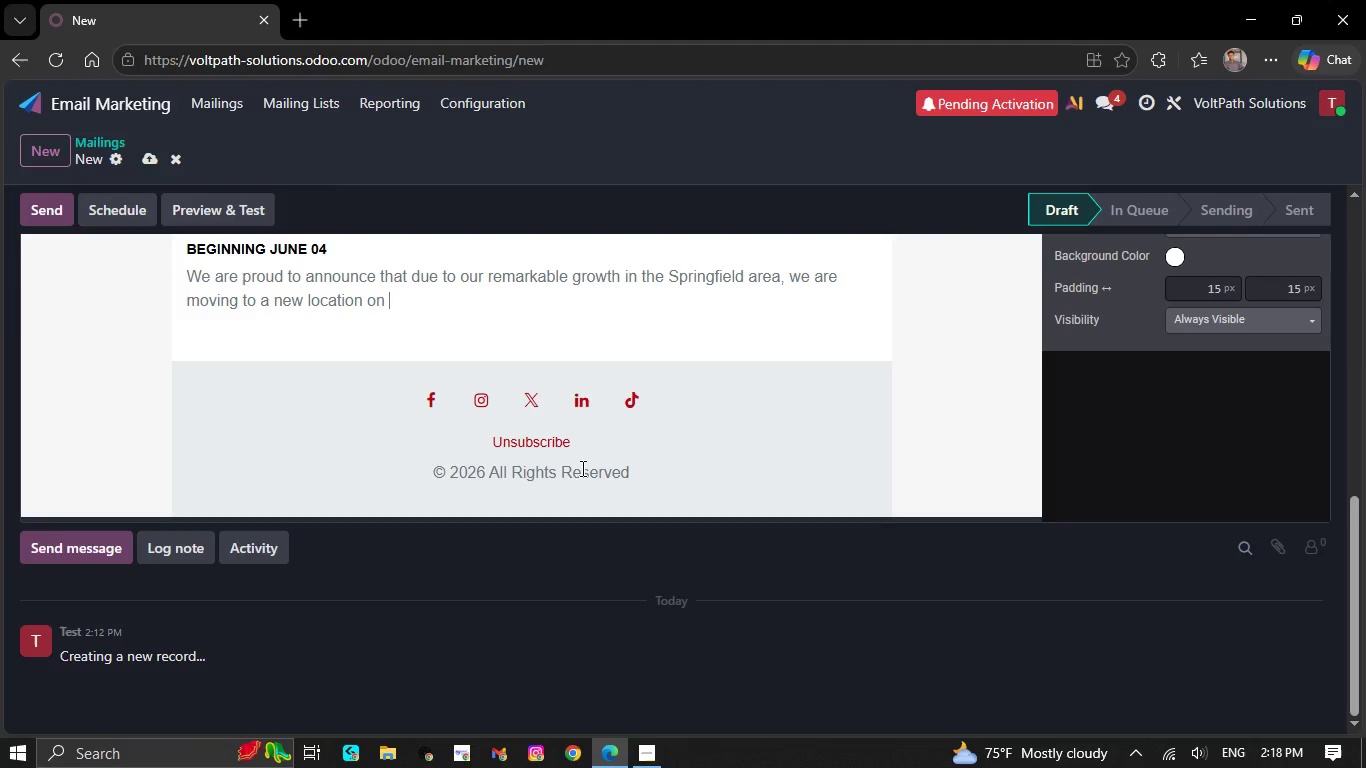 
key(Backspace)
 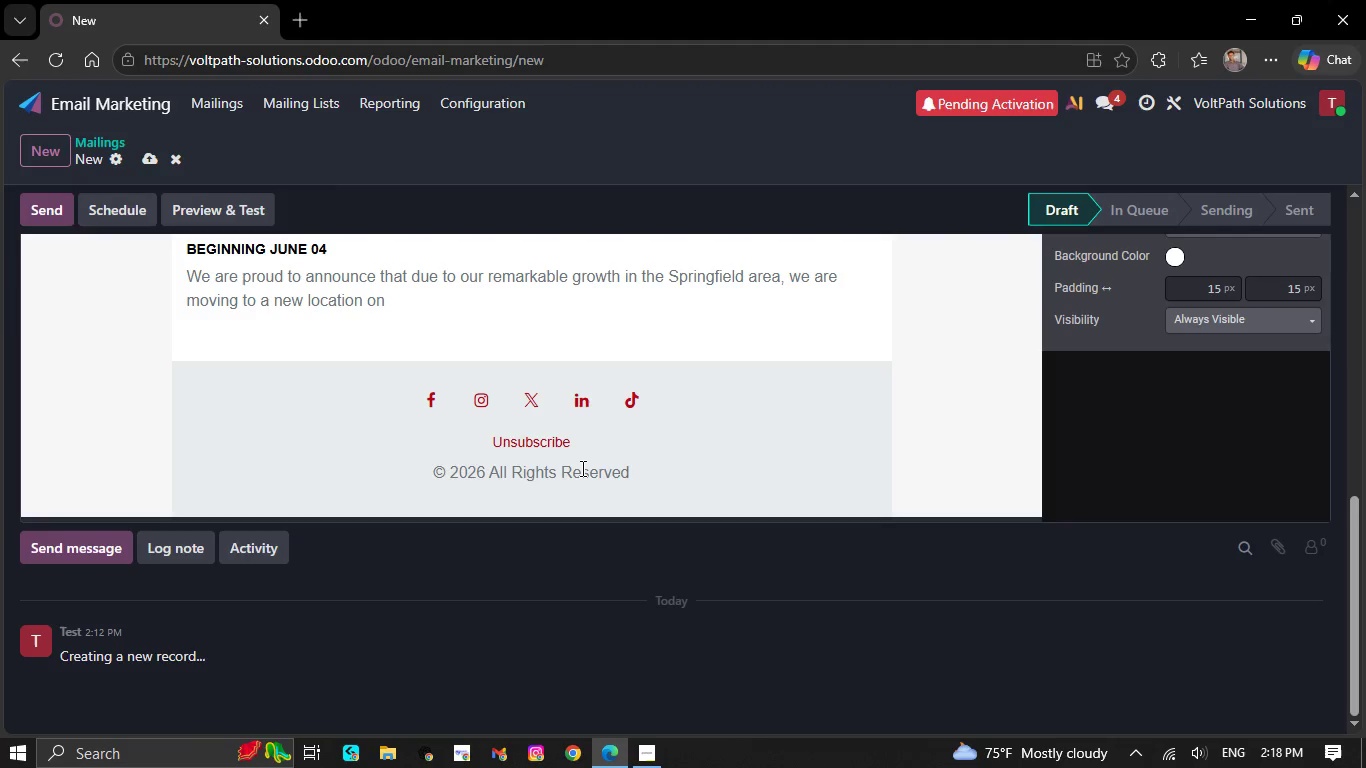 
key(Backspace)
 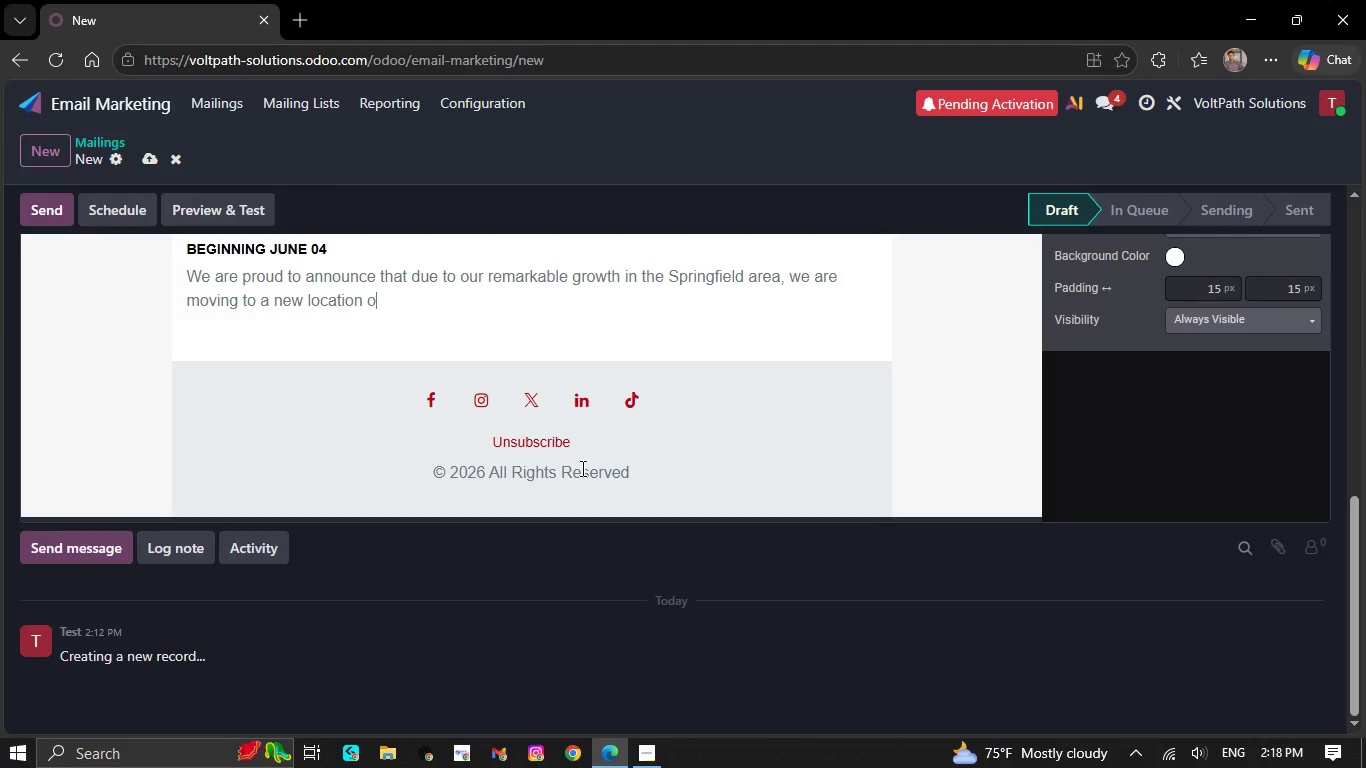 
key(Backspace)
 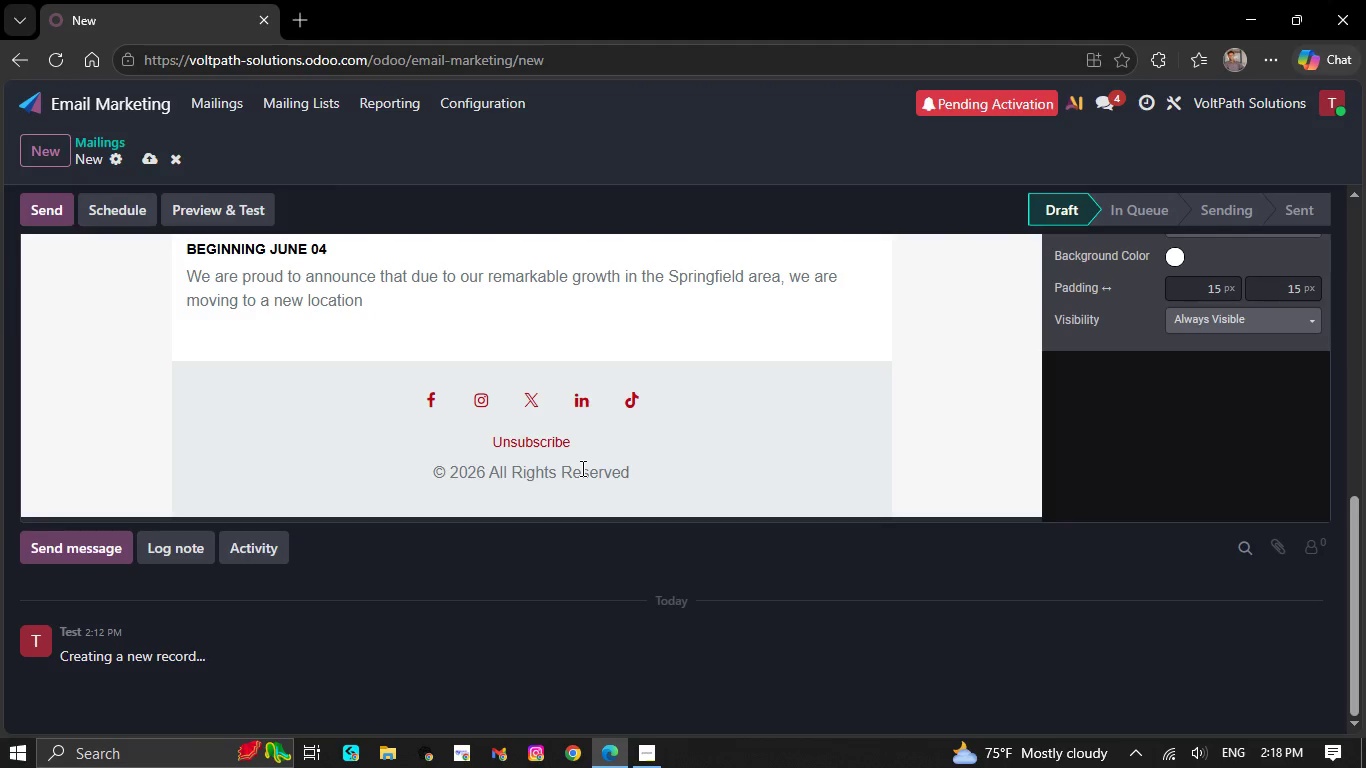 
key(Backspace)
 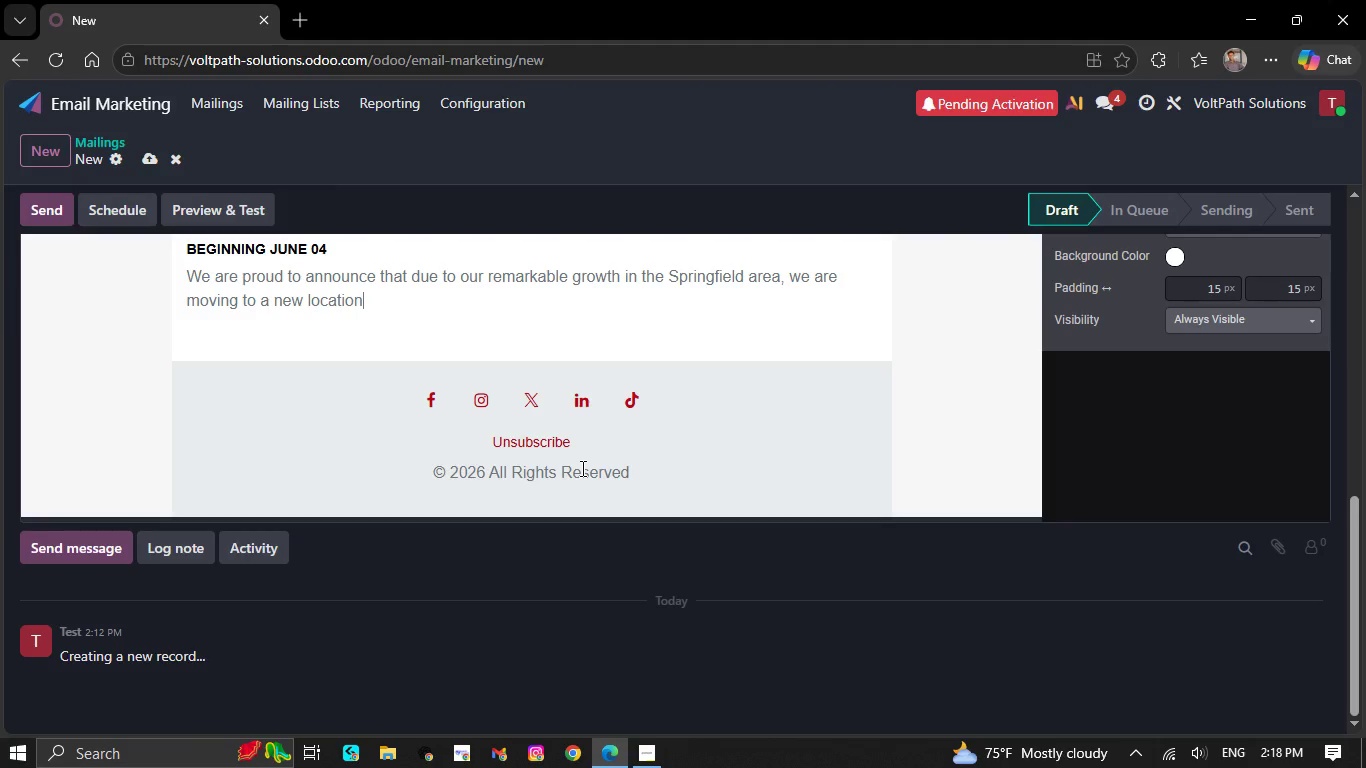 
key(Backspace)
 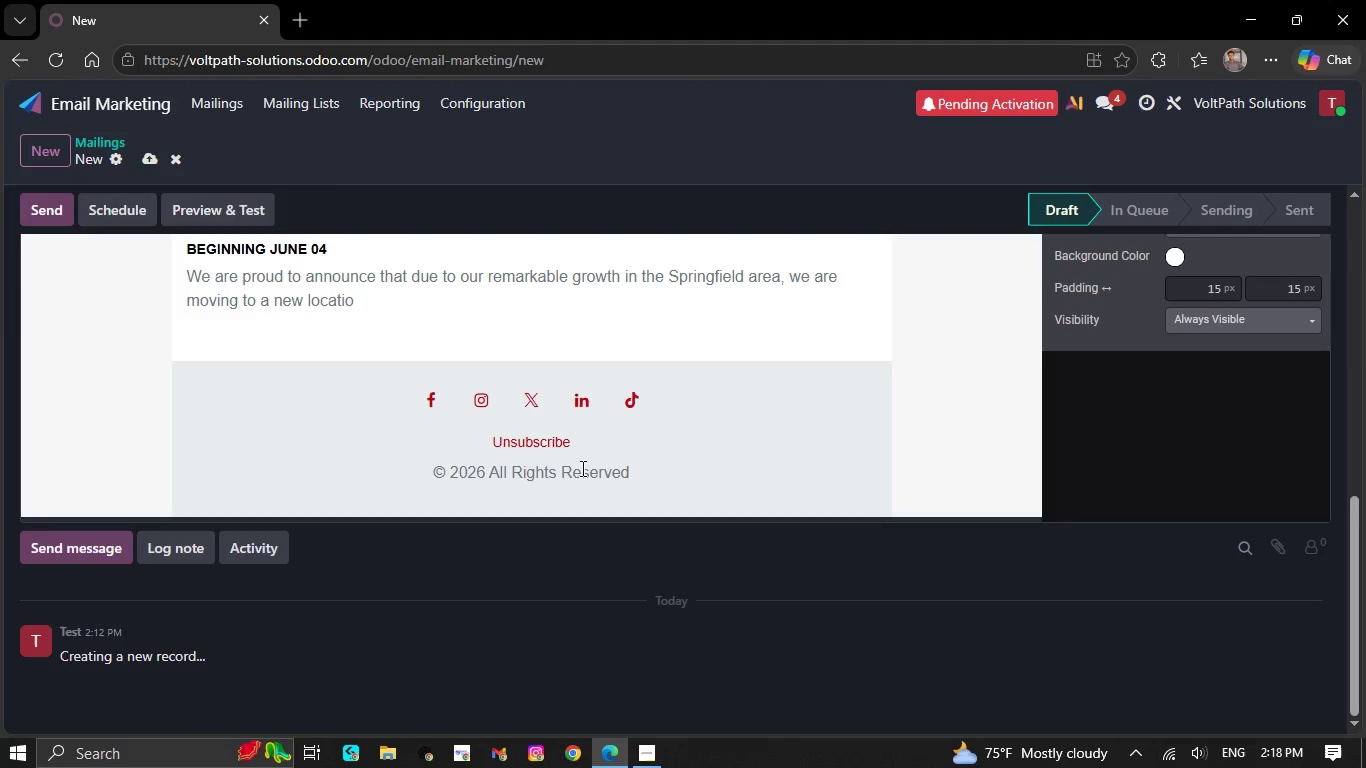 
key(Backspace)
 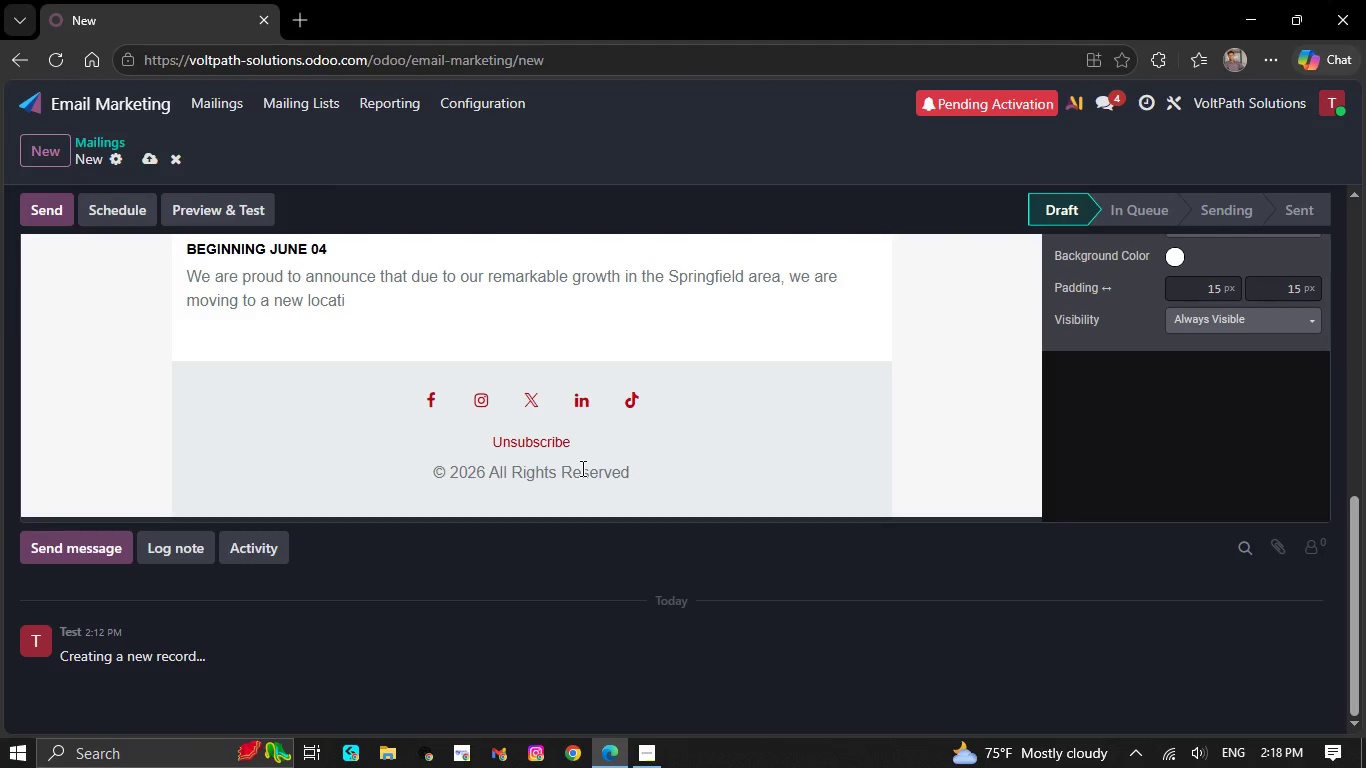 
key(Backspace)
 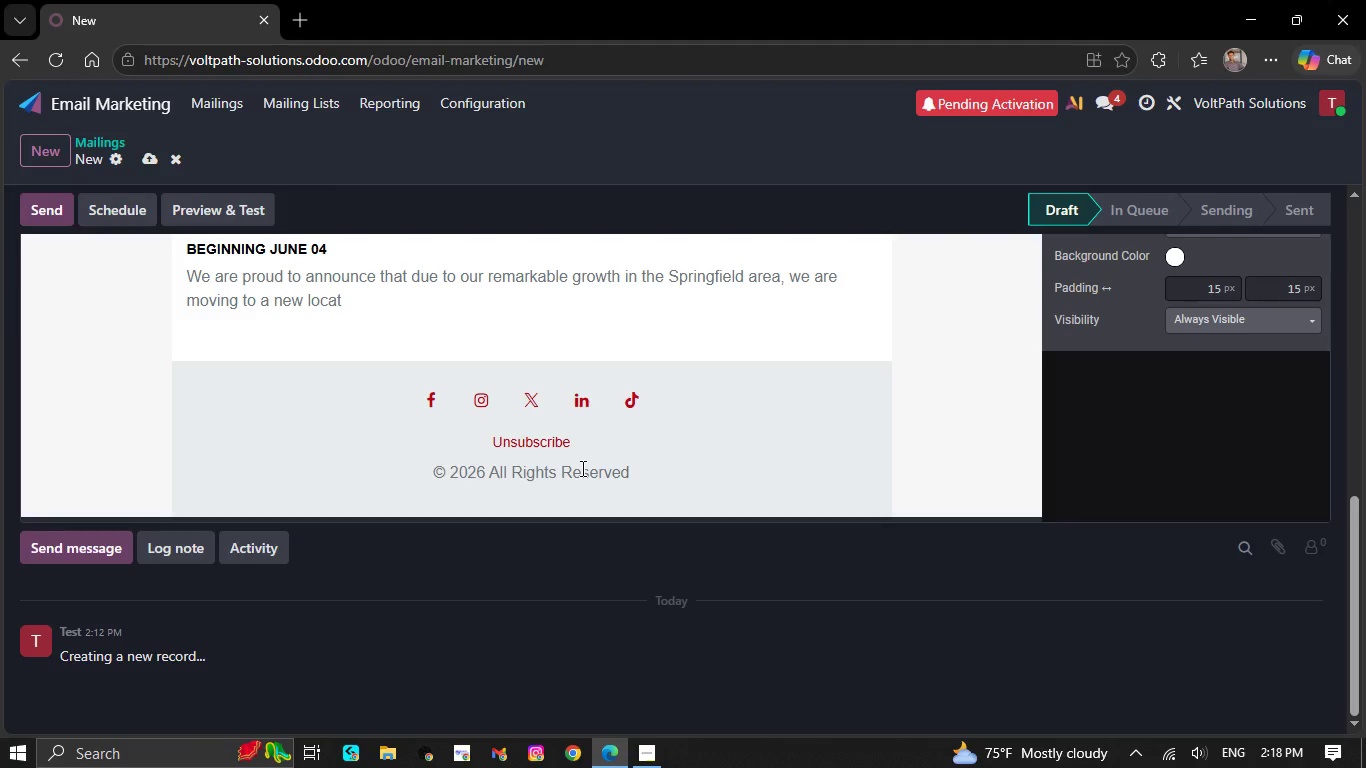 
key(Backspace)
 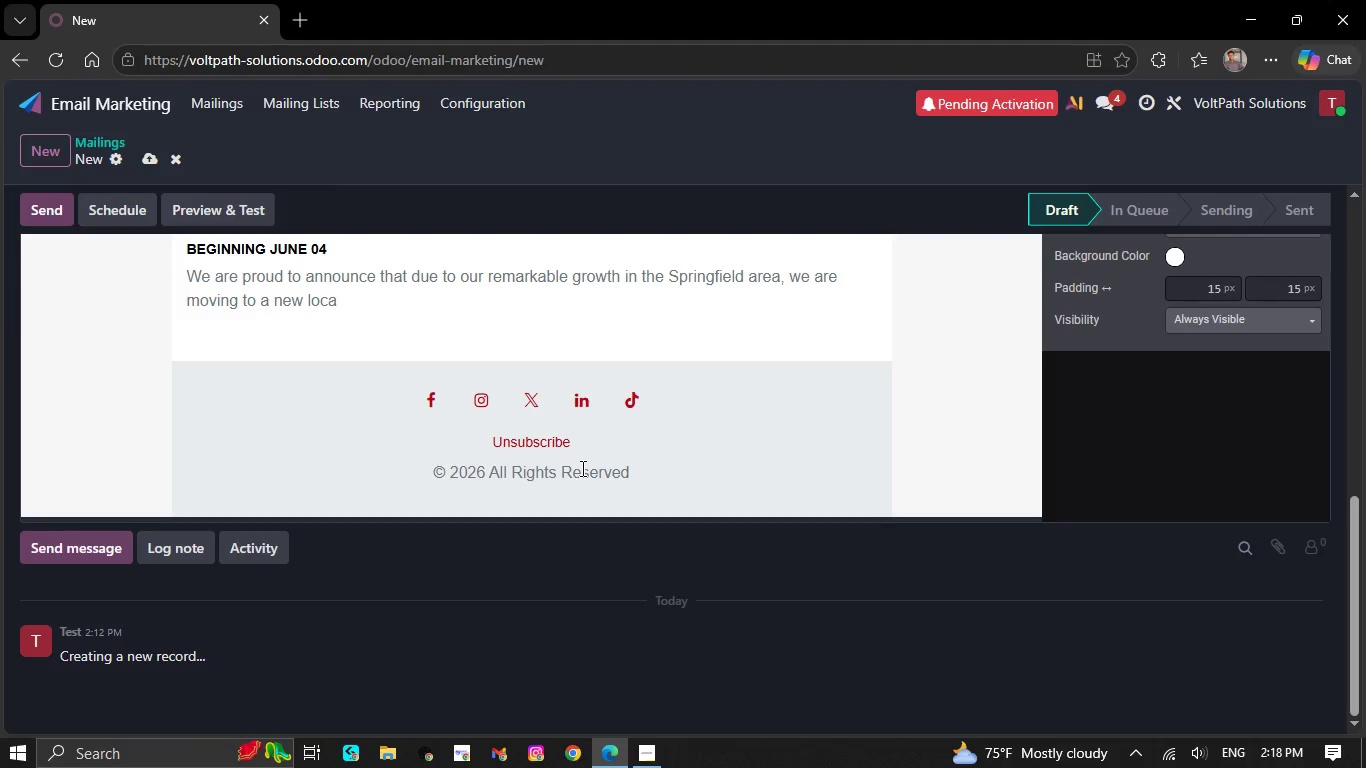 
key(Backspace)
 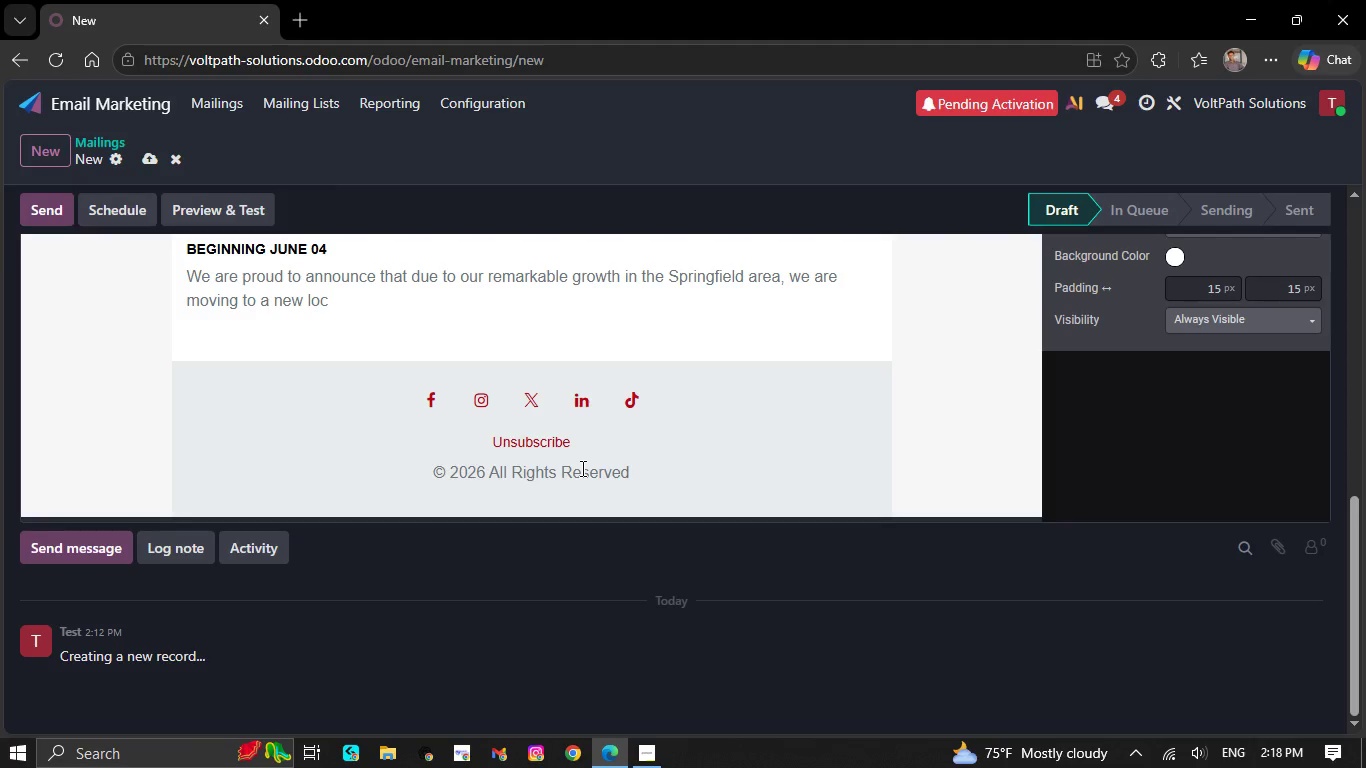 
key(Backspace)
 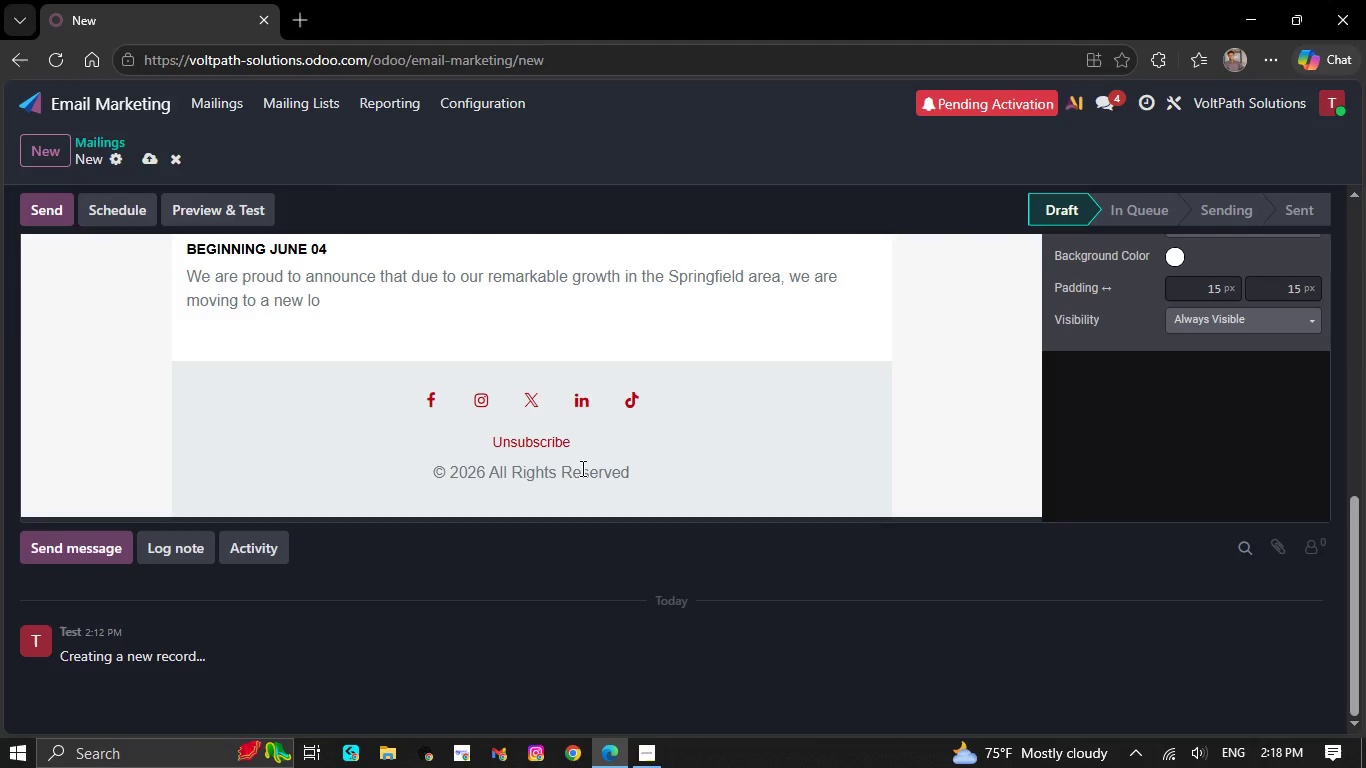 
key(Backspace)
 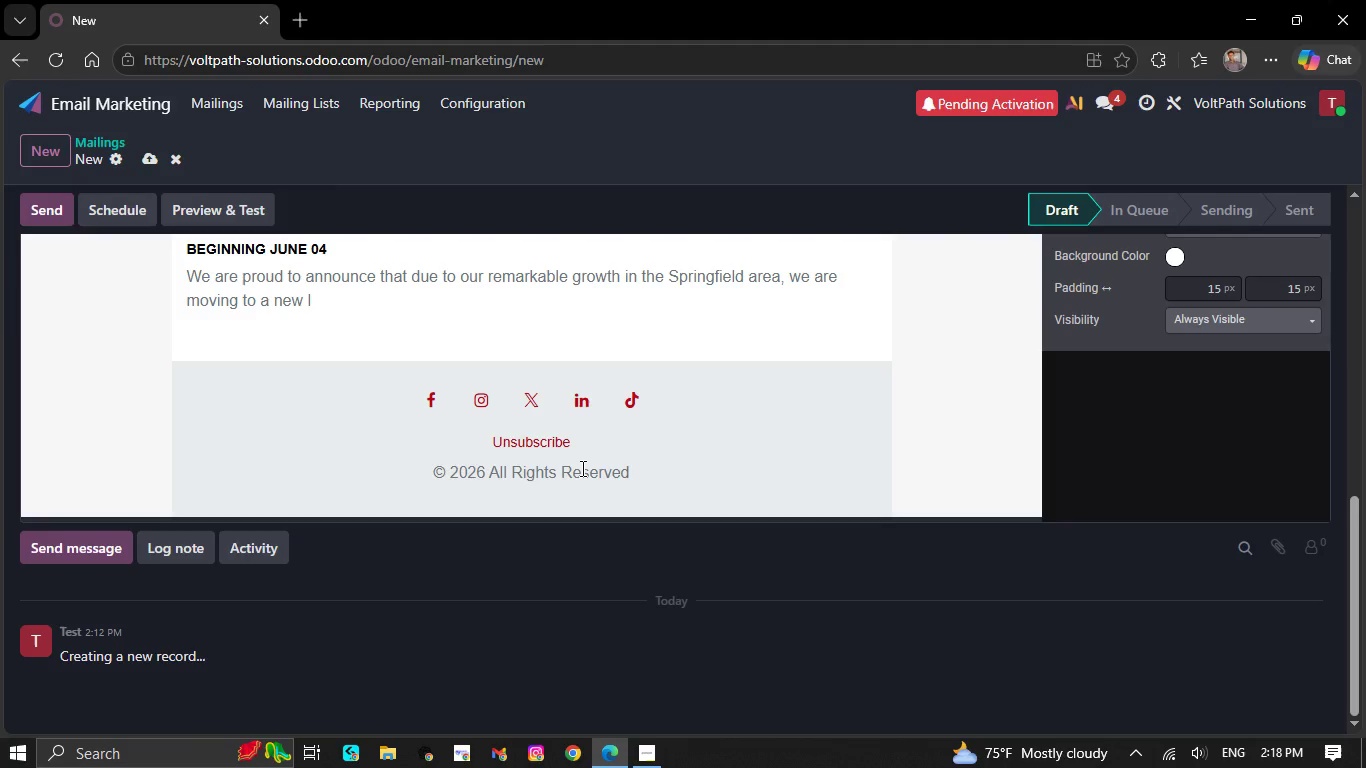 
key(Backspace)
 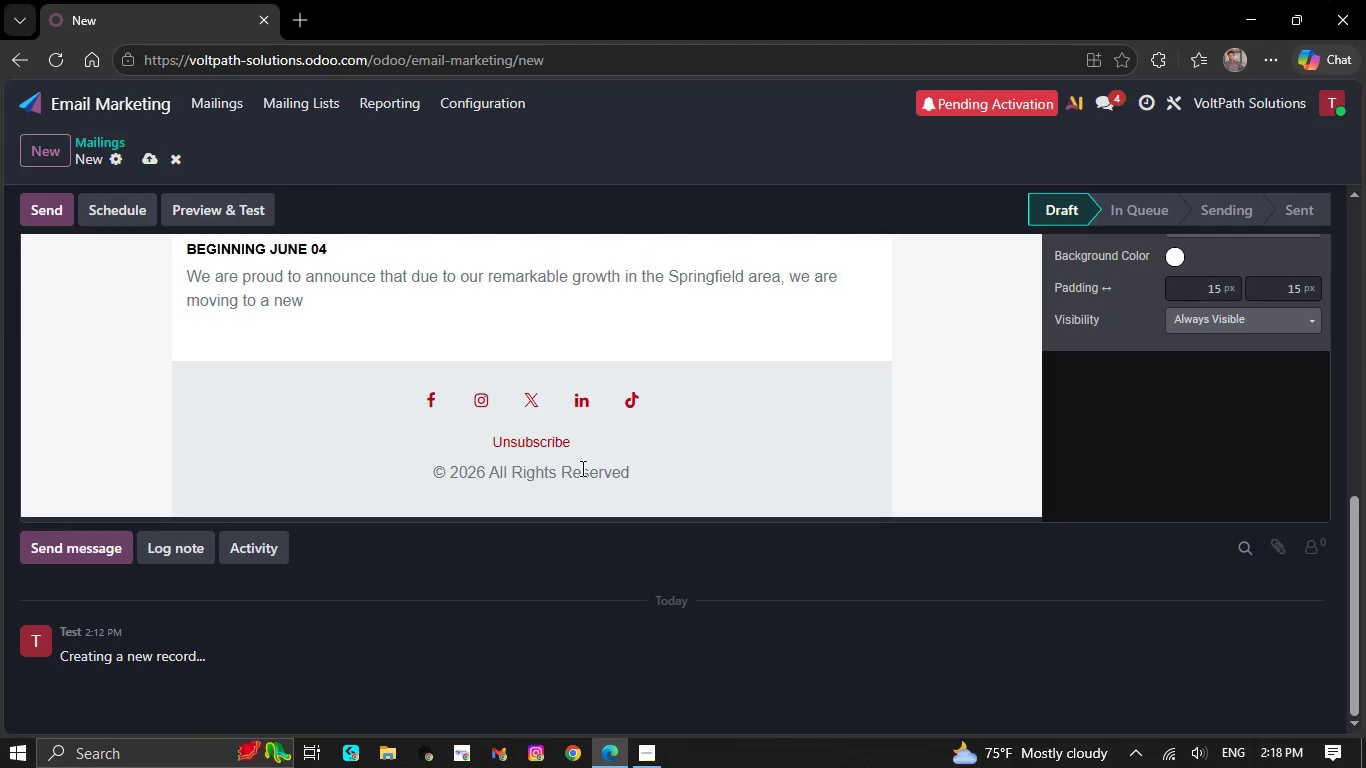 
key(Backspace)
 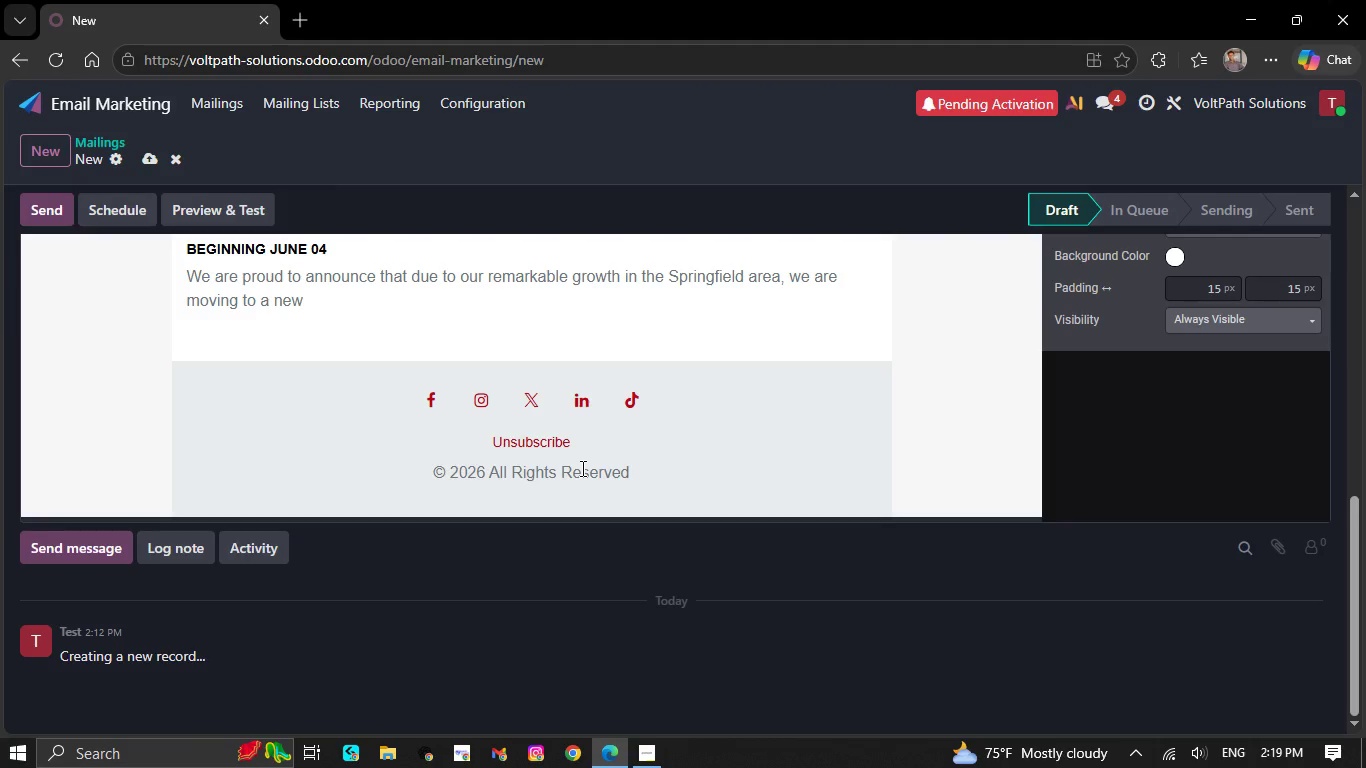 
key(Backspace)
 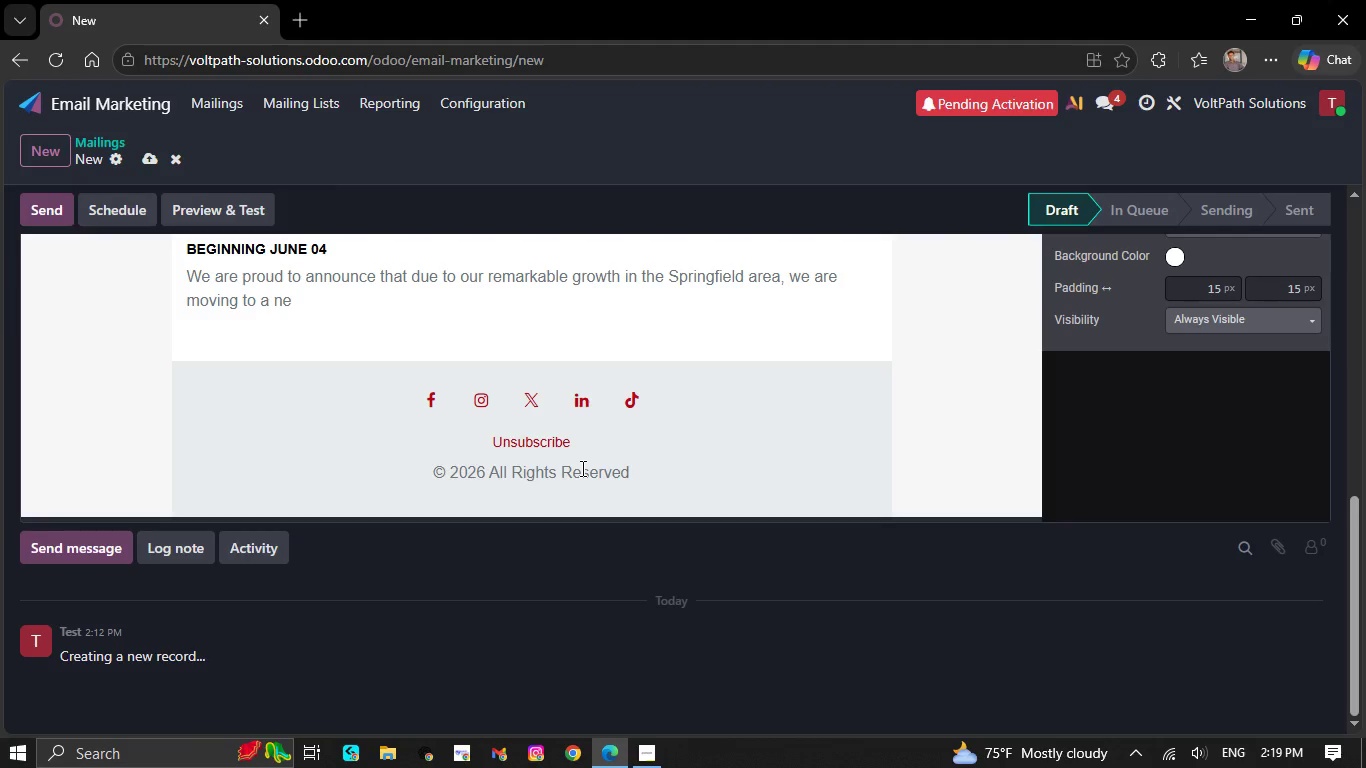 
key(Backspace)
 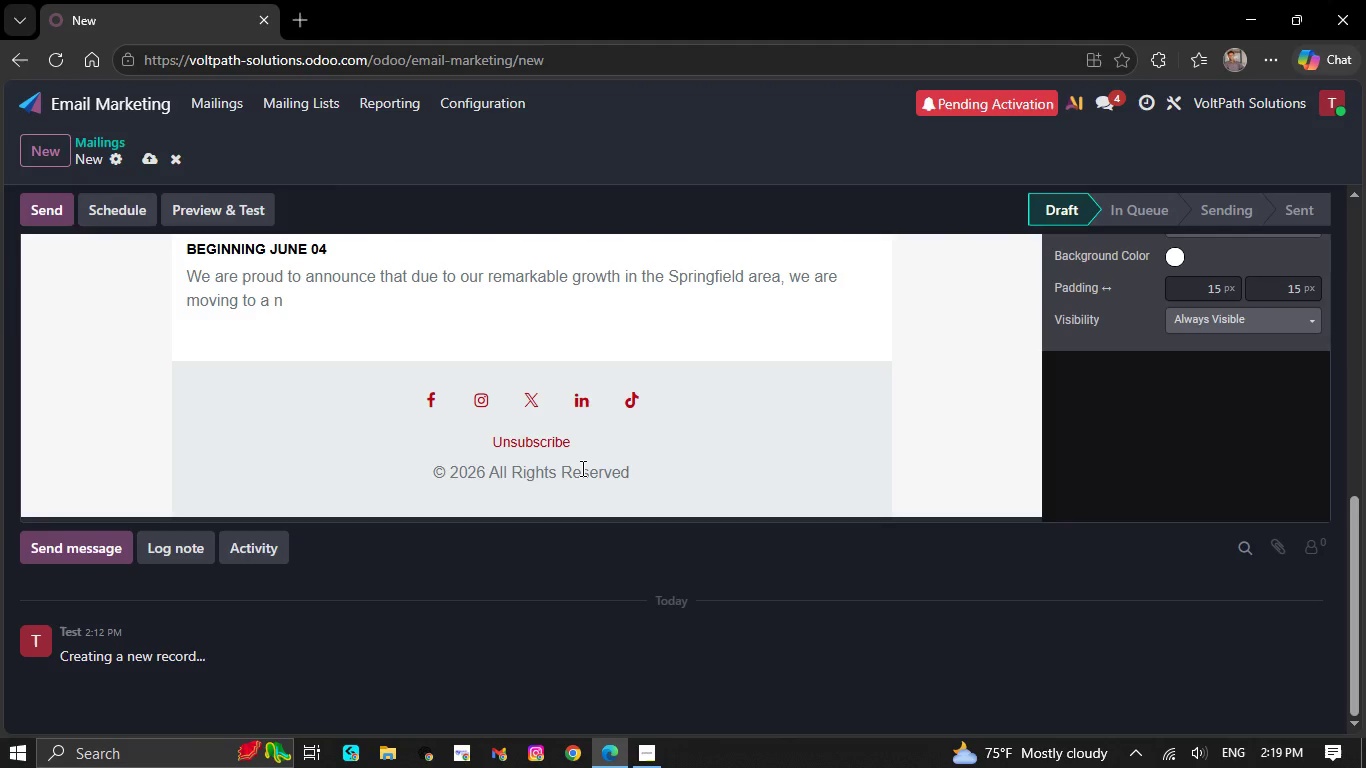 
key(Backspace)
 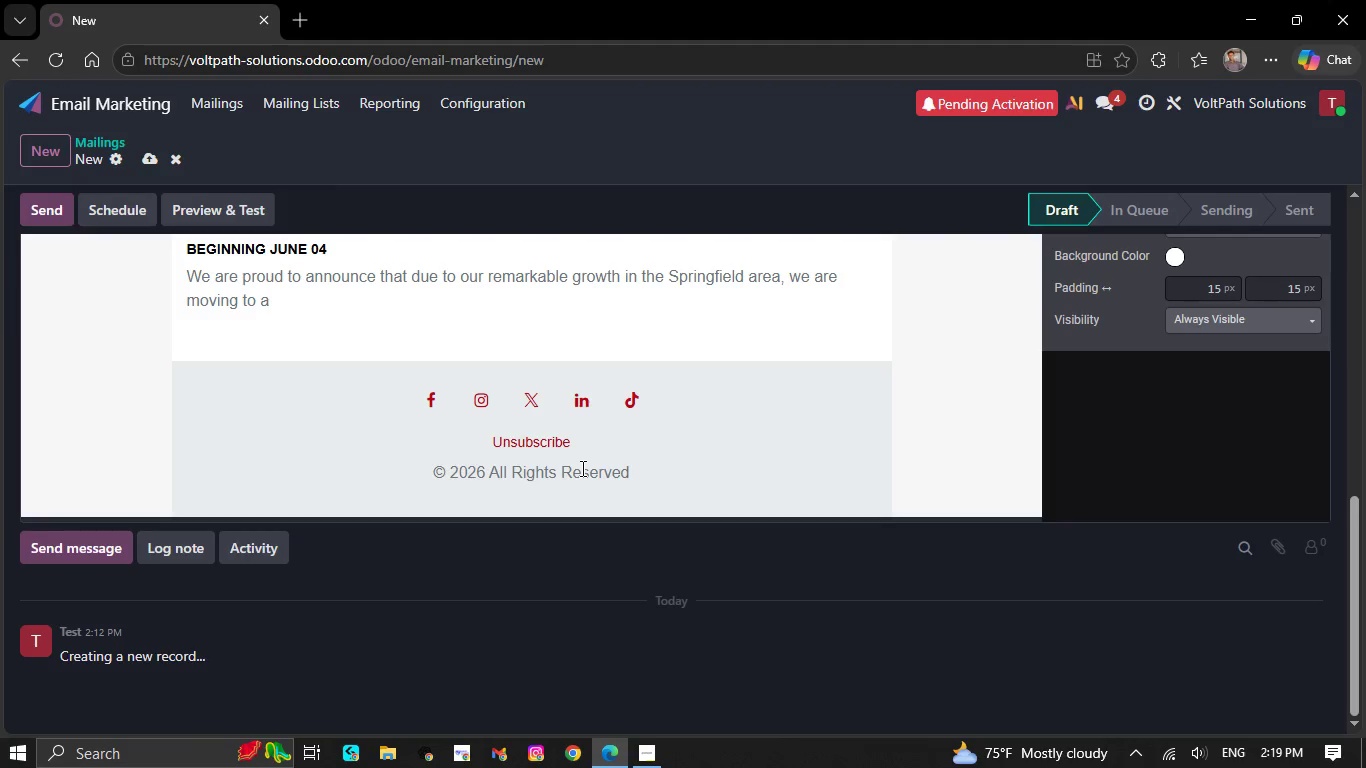 
key(Backspace)
 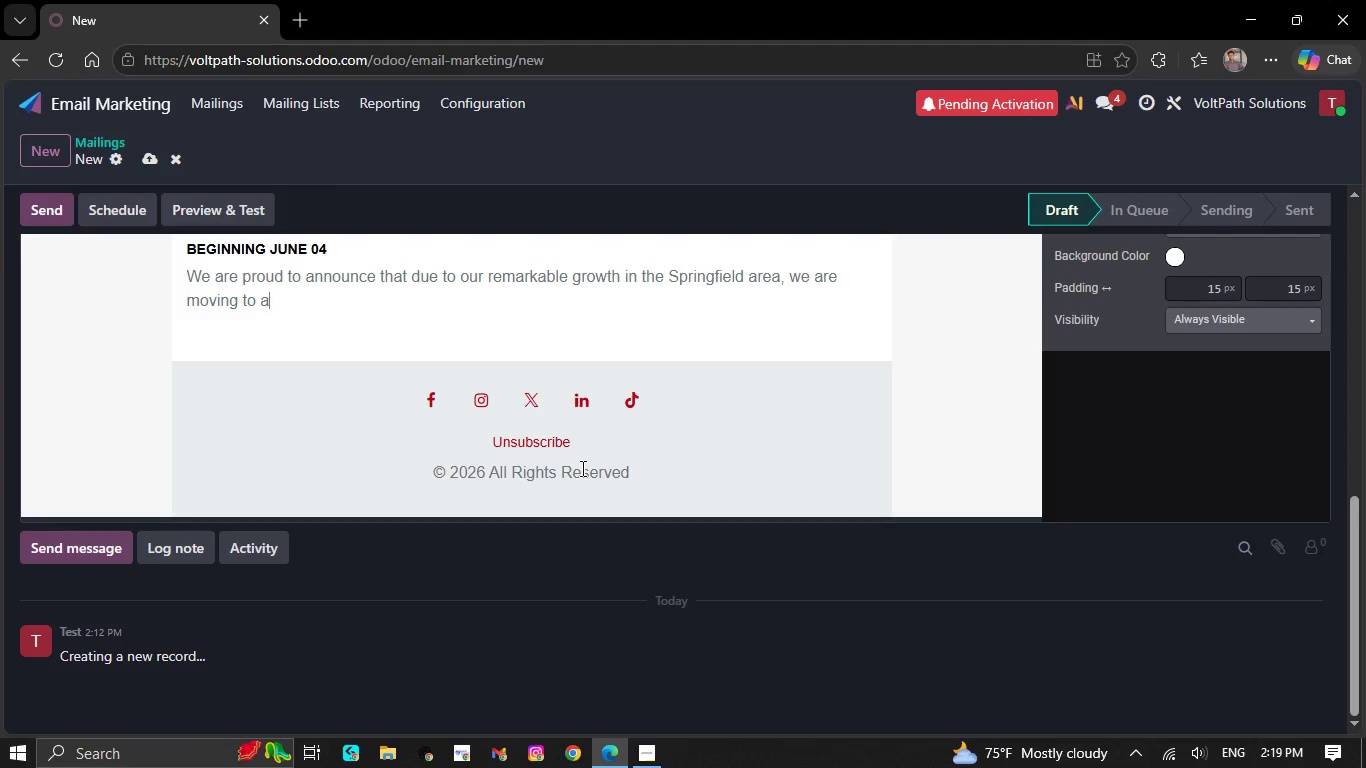 
key(Backspace)
 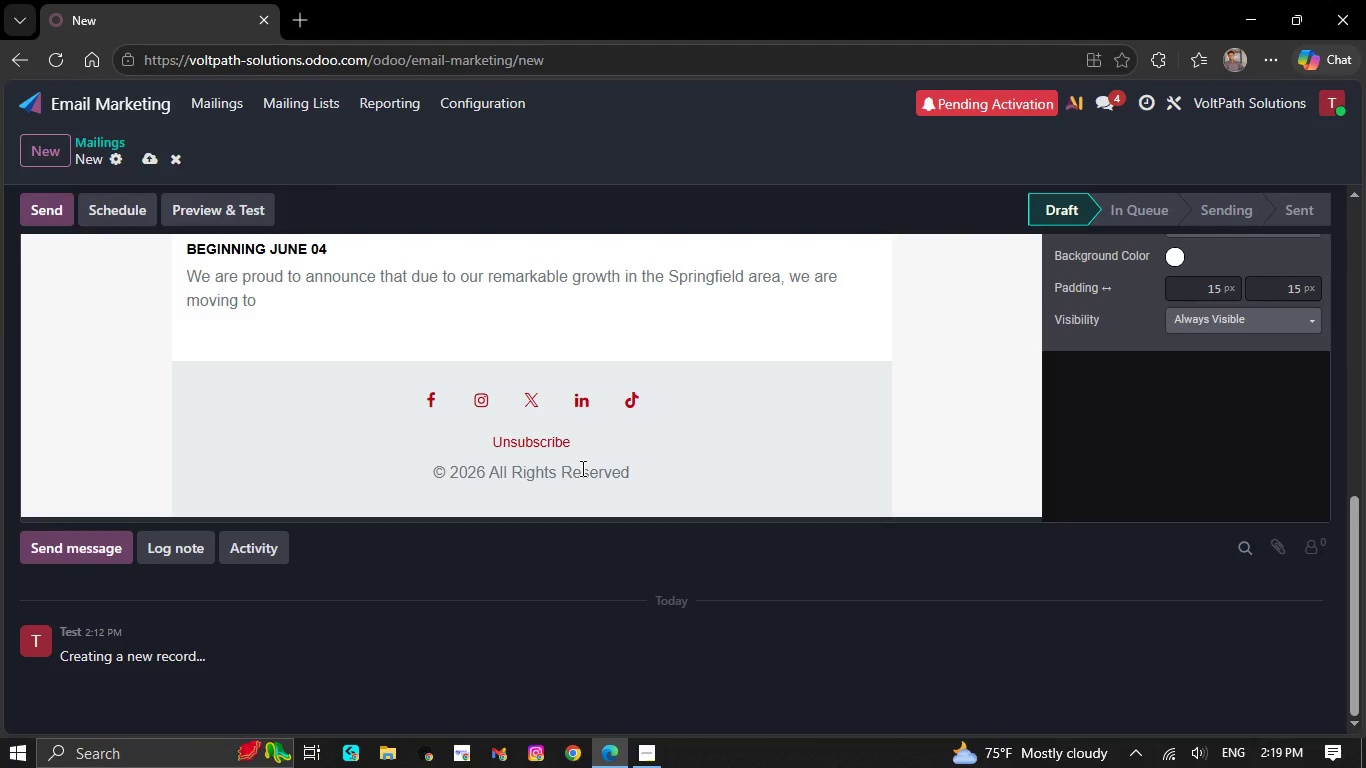 
key(Backspace)
 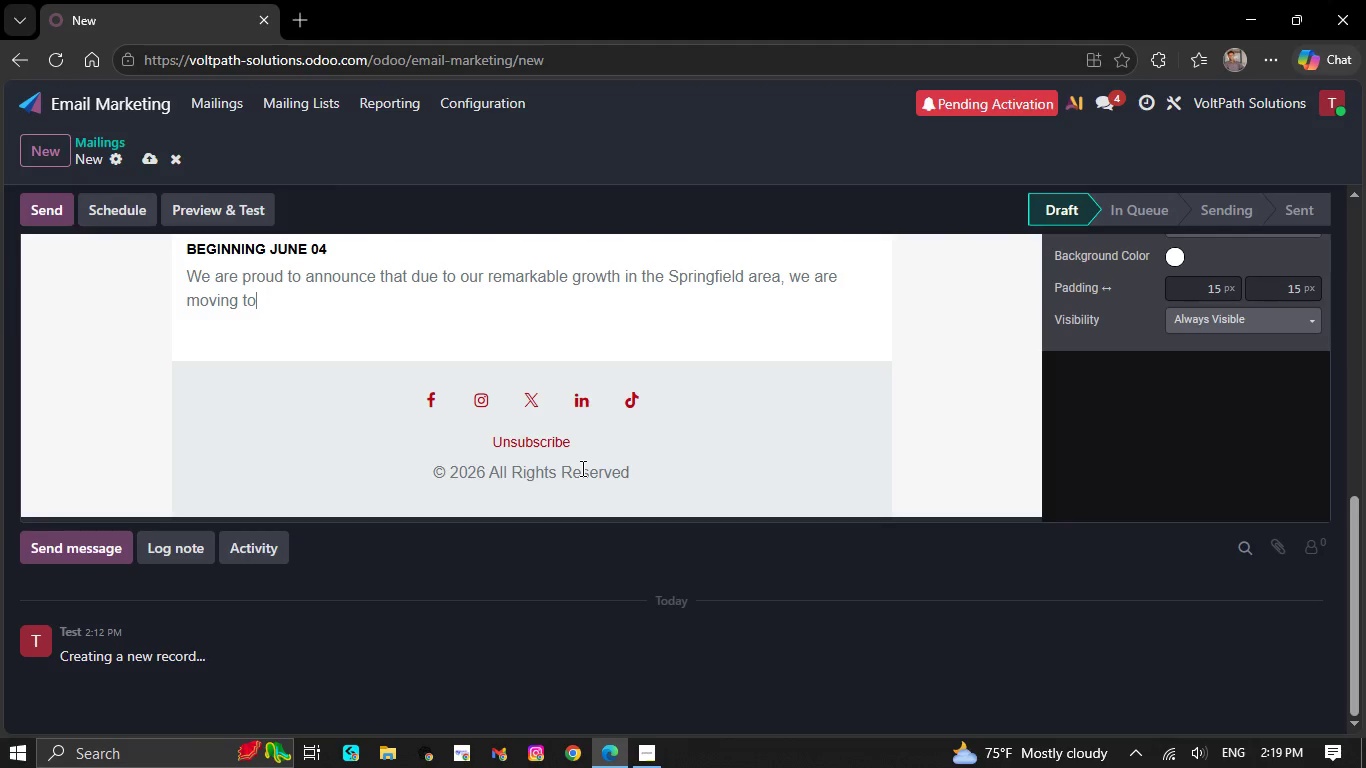 
key(Backspace)
 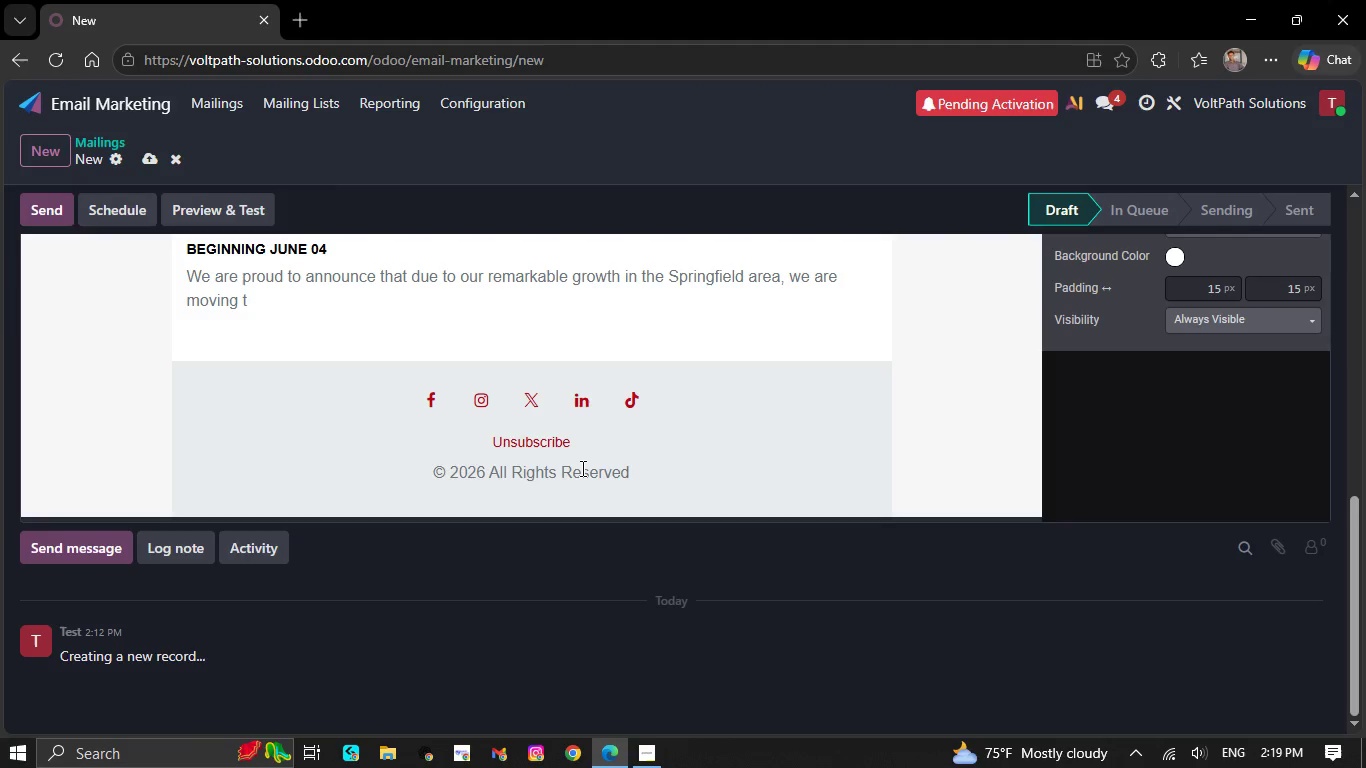 
key(Backspace)
 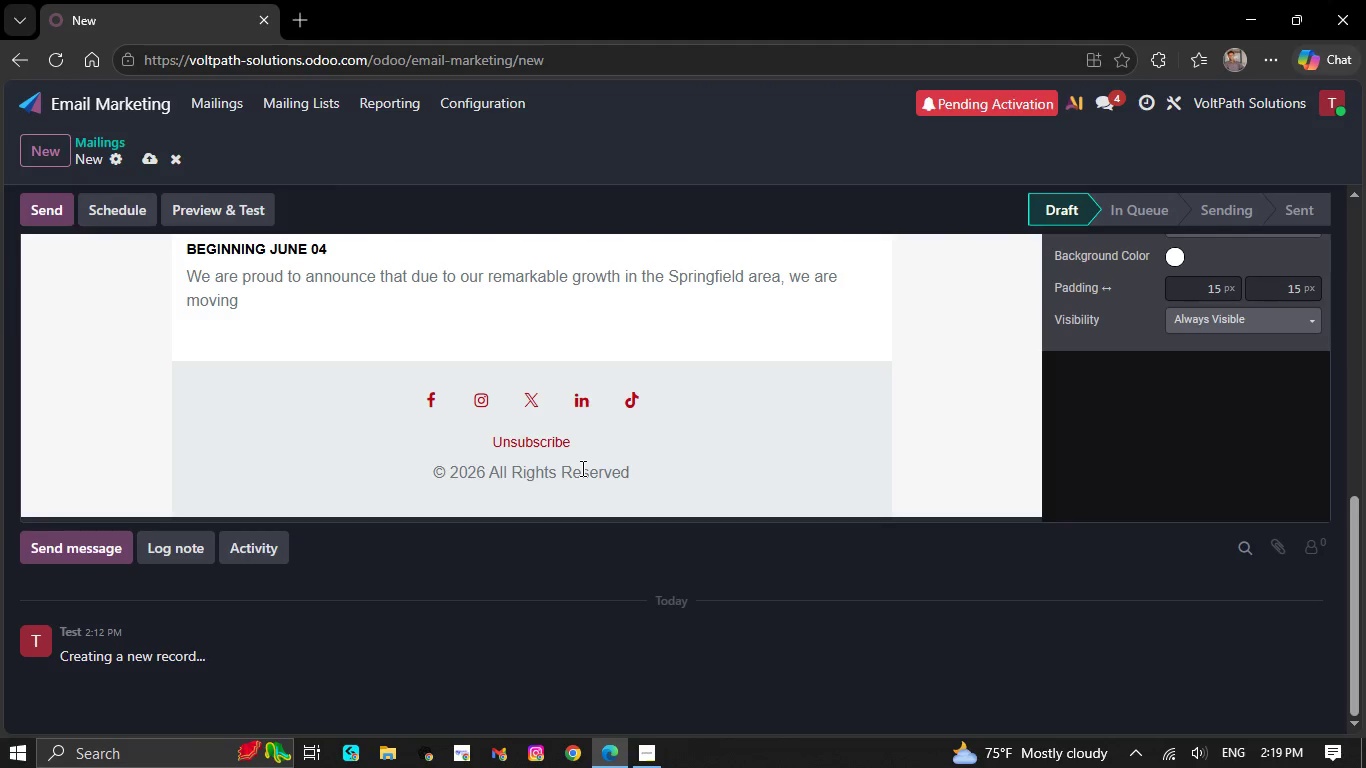 
key(Backspace)
 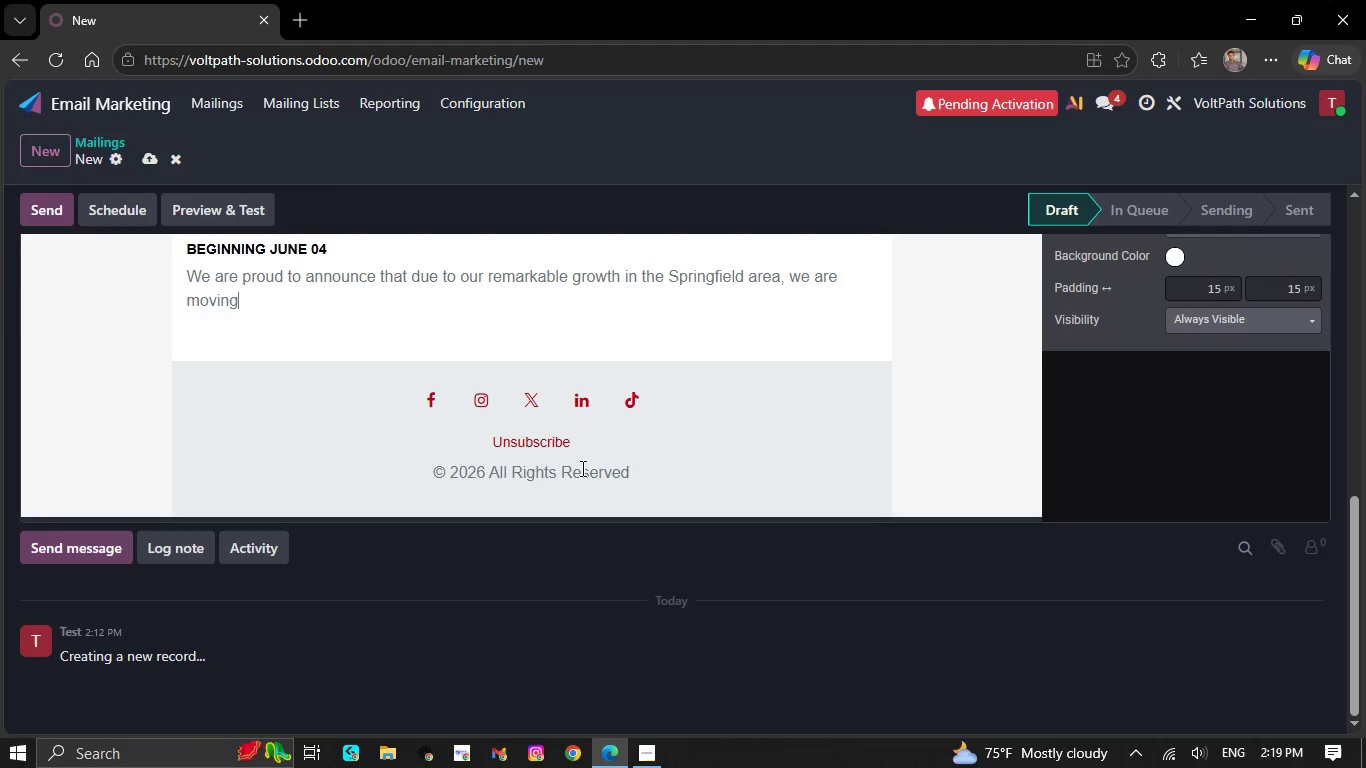 
key(Backspace)
 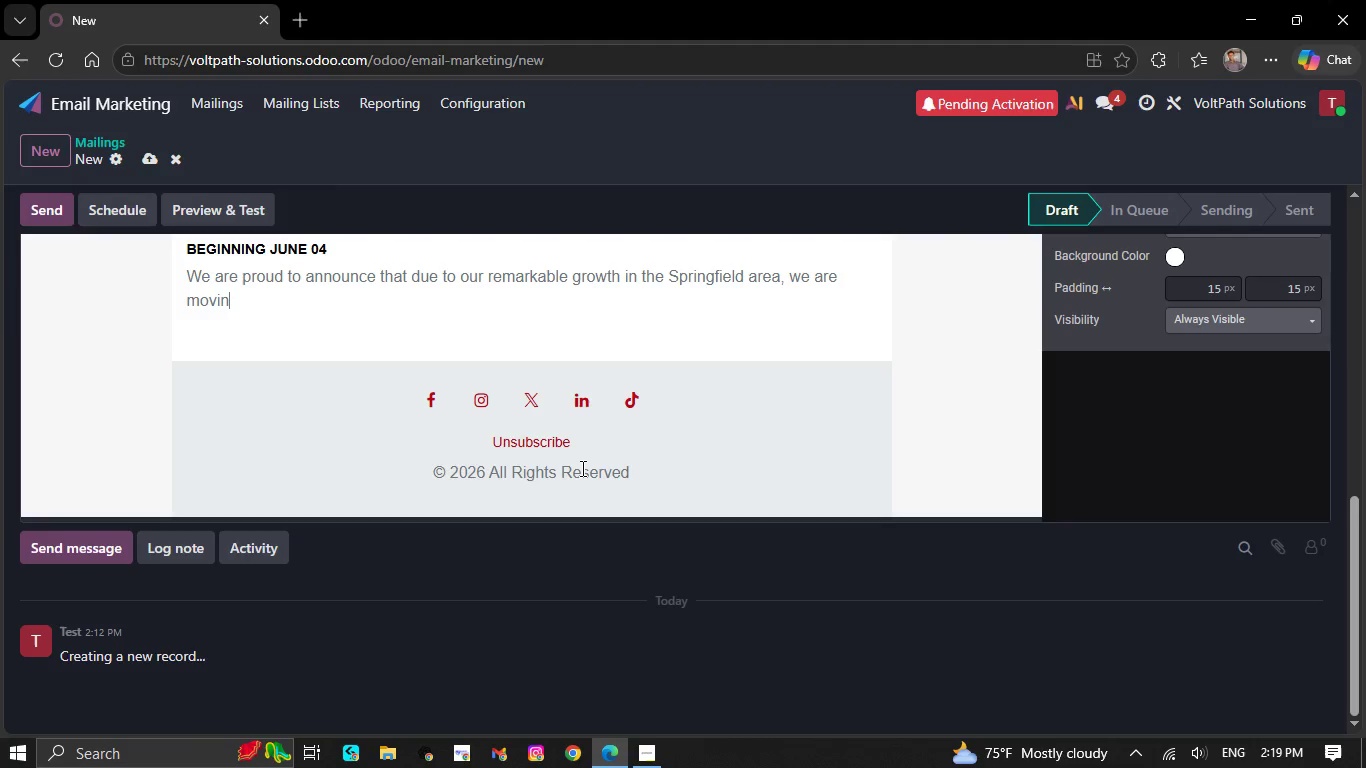 
key(Backspace)
 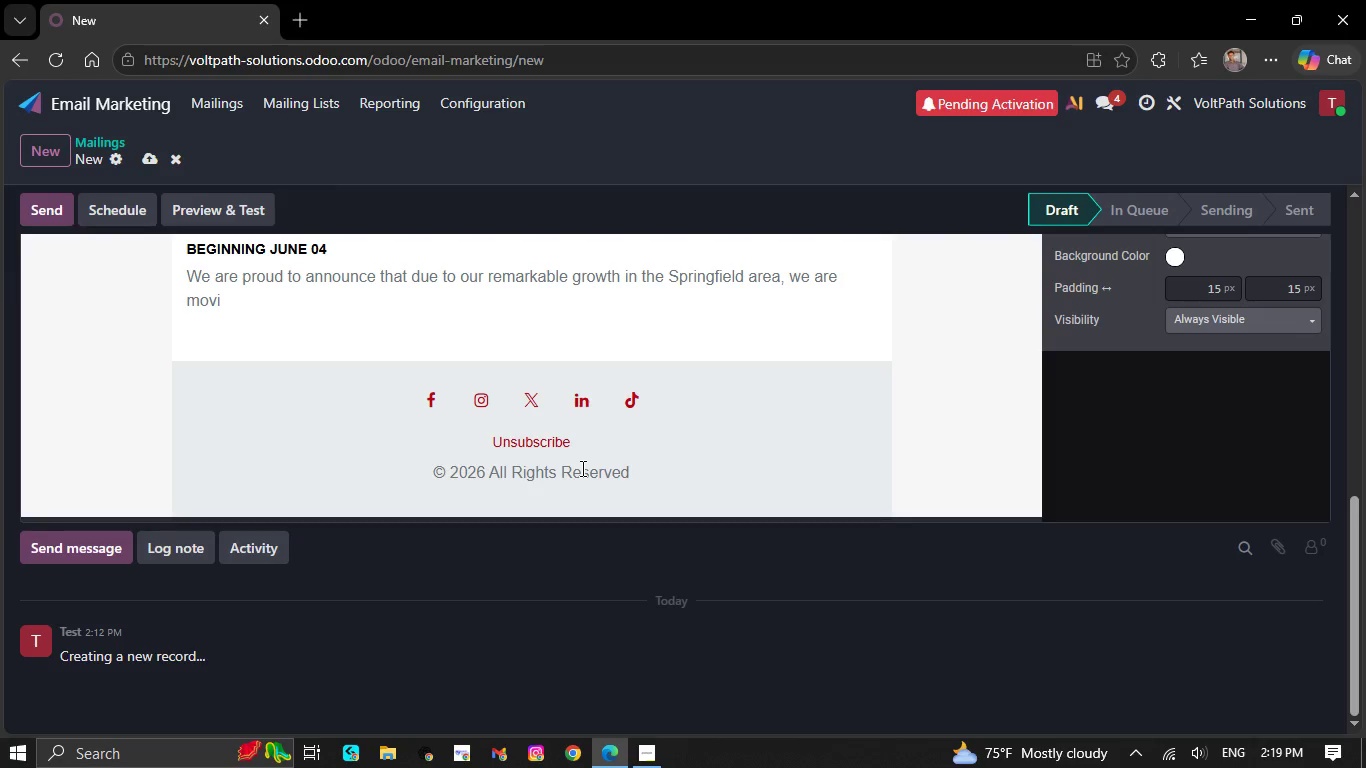 
key(Backspace)
 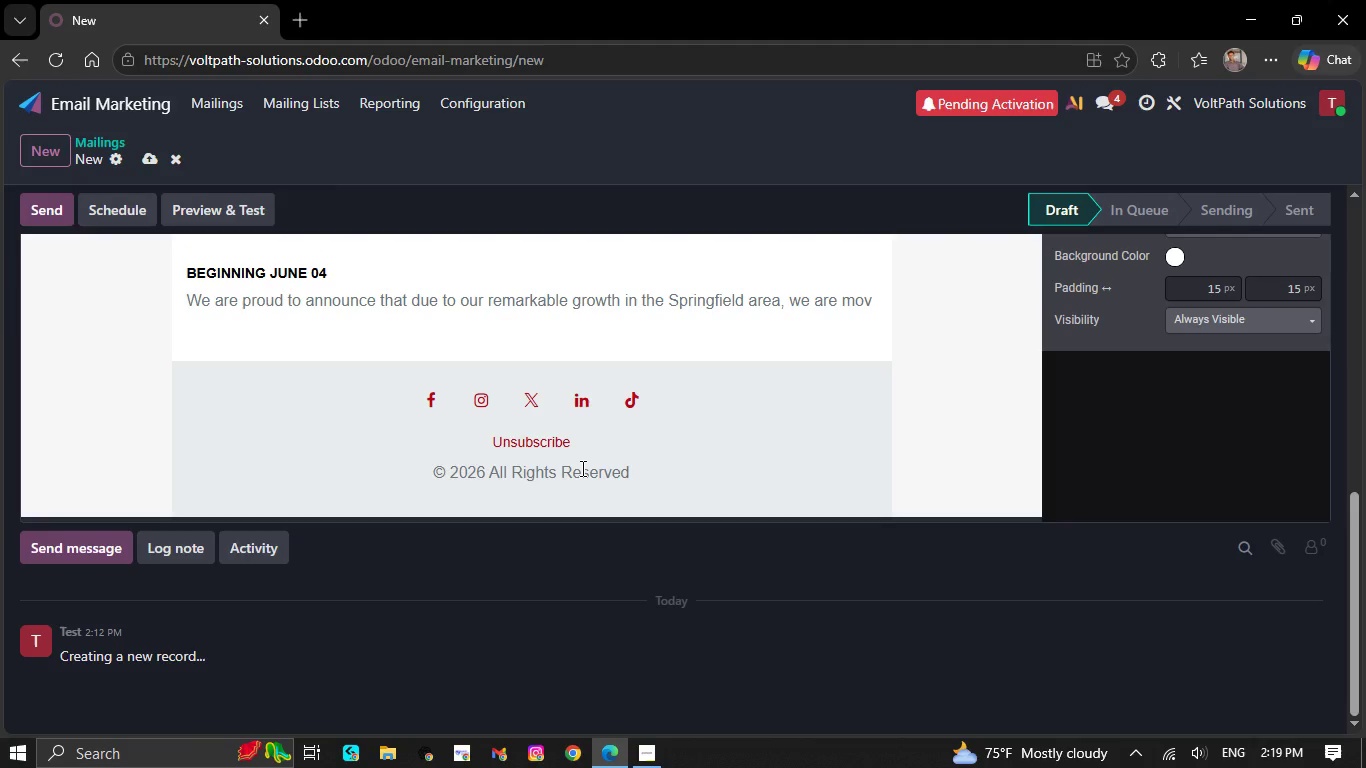 
key(Backspace)
 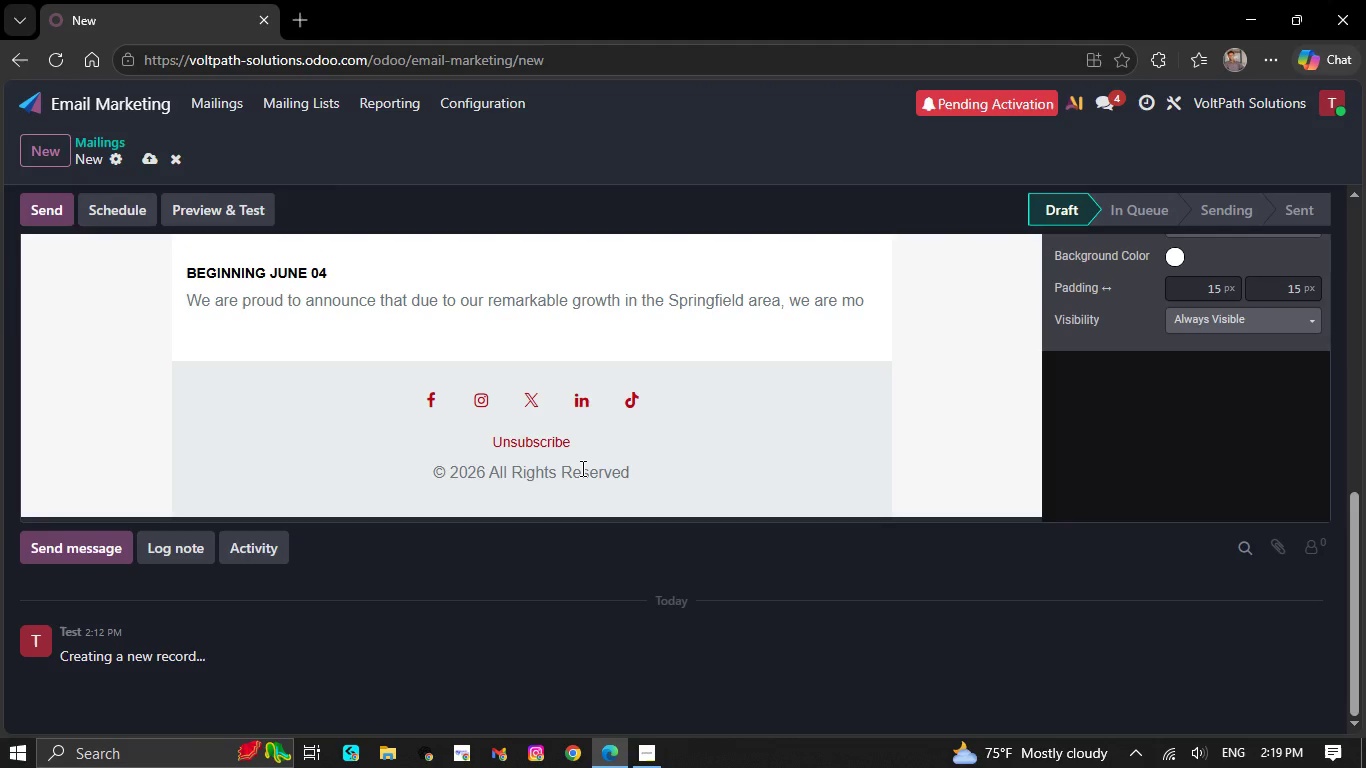 
key(Backspace)
 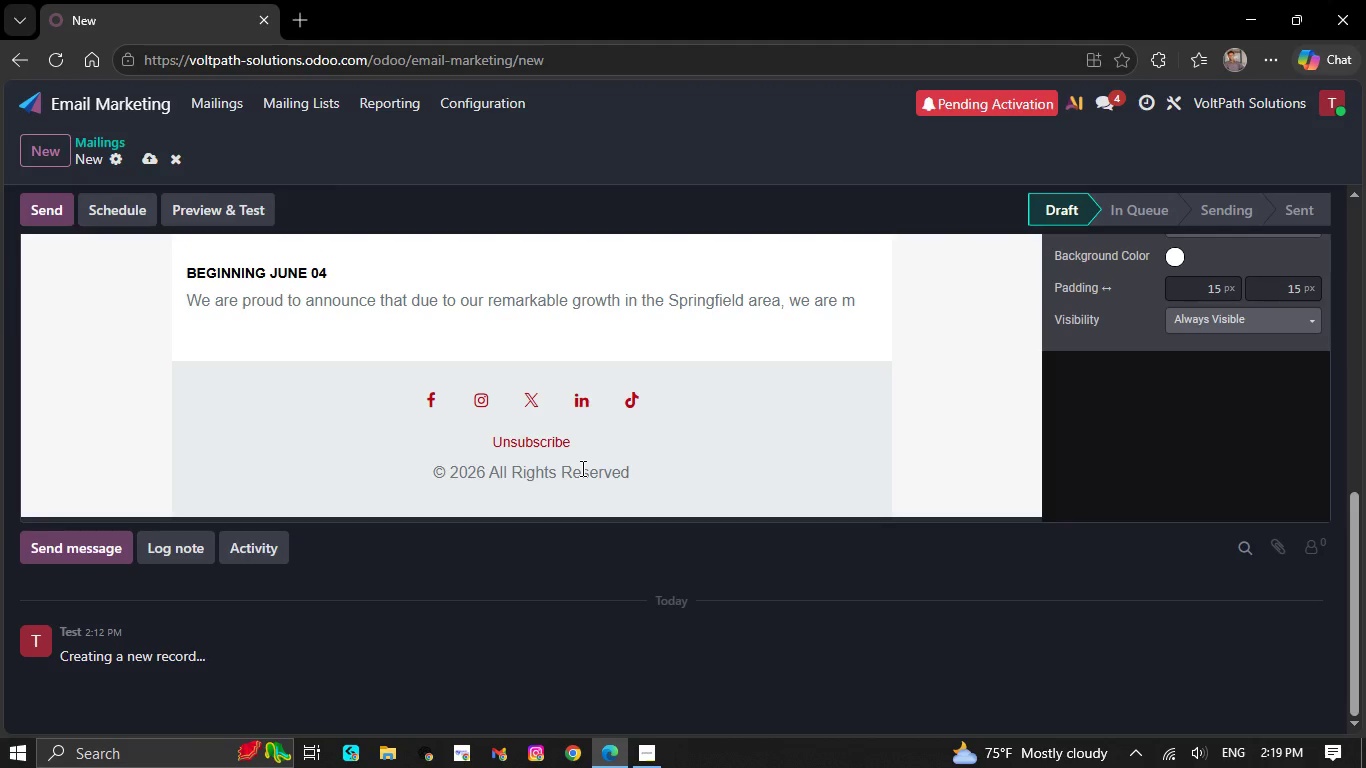 
key(Backspace)
 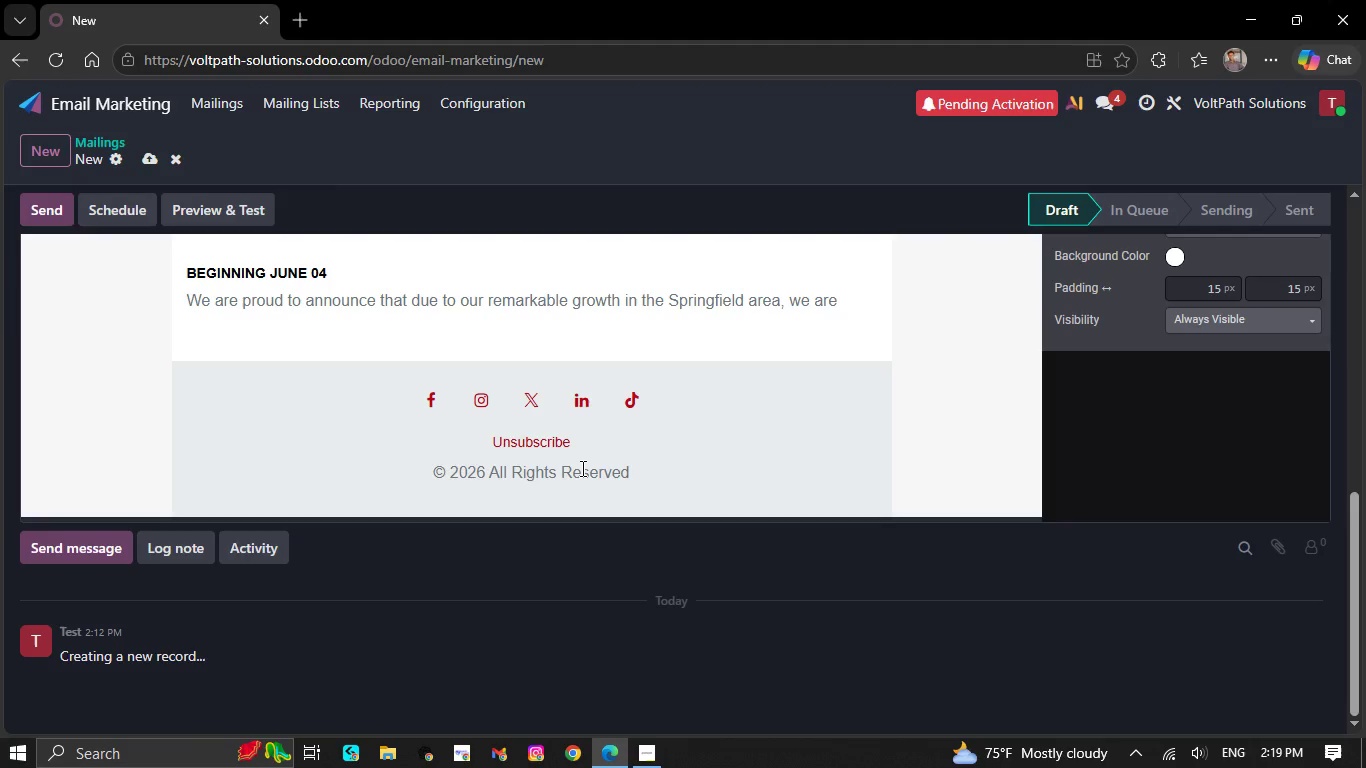 
key(Backspace)
 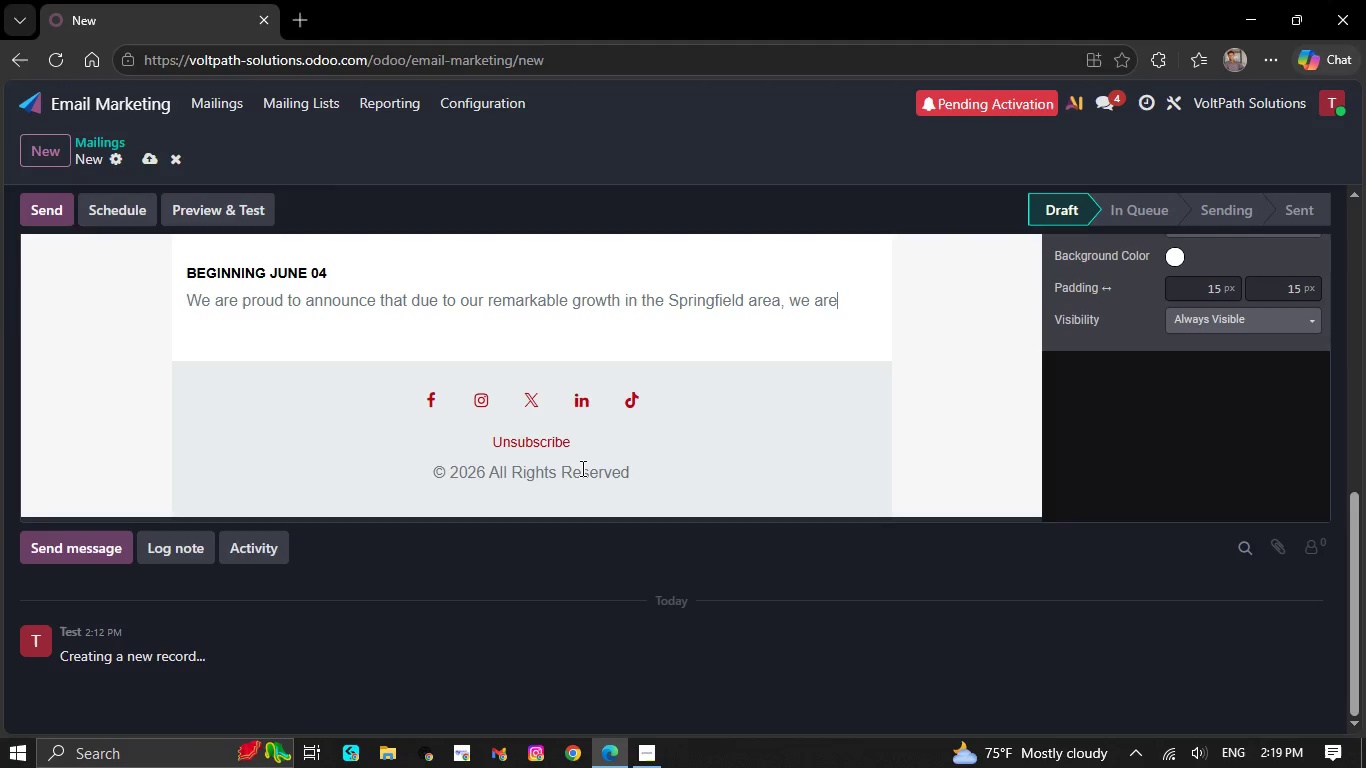 
key(Backspace)
 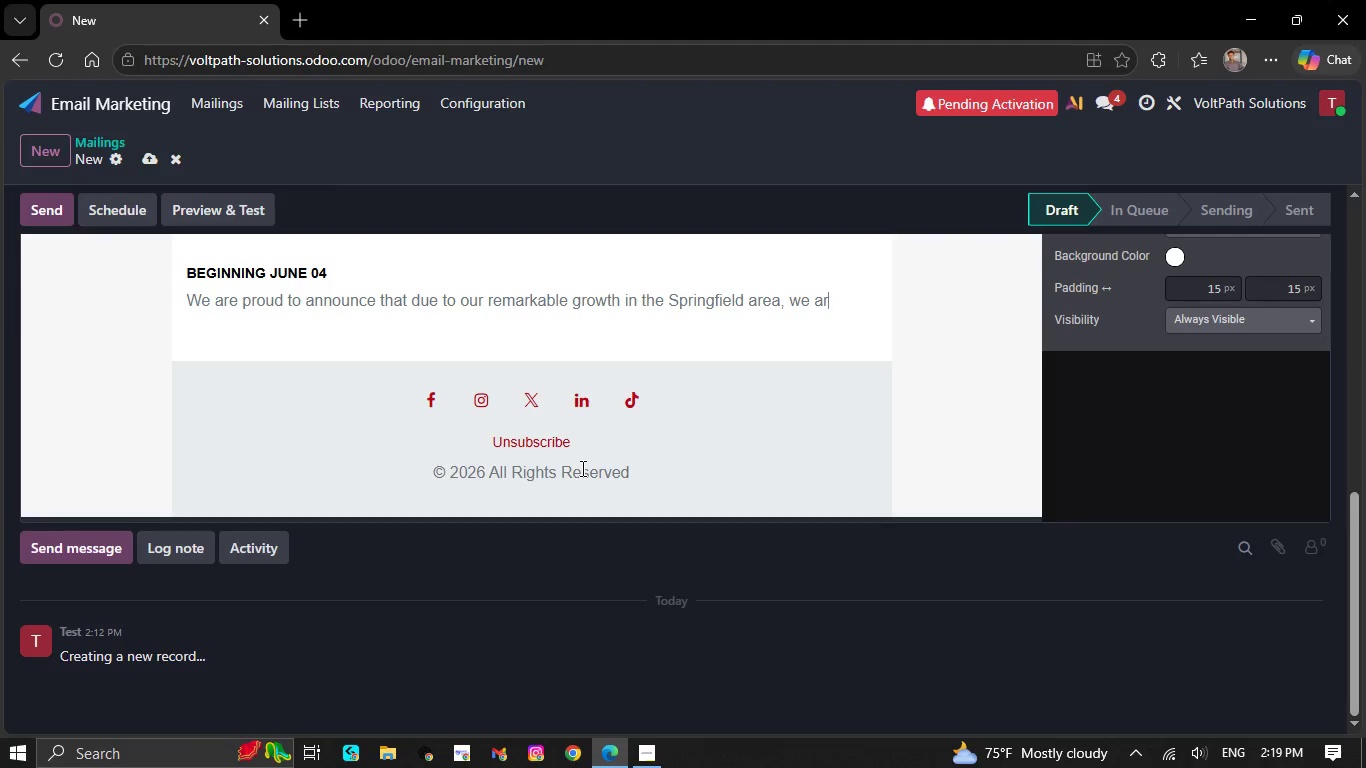 
key(Backspace)
 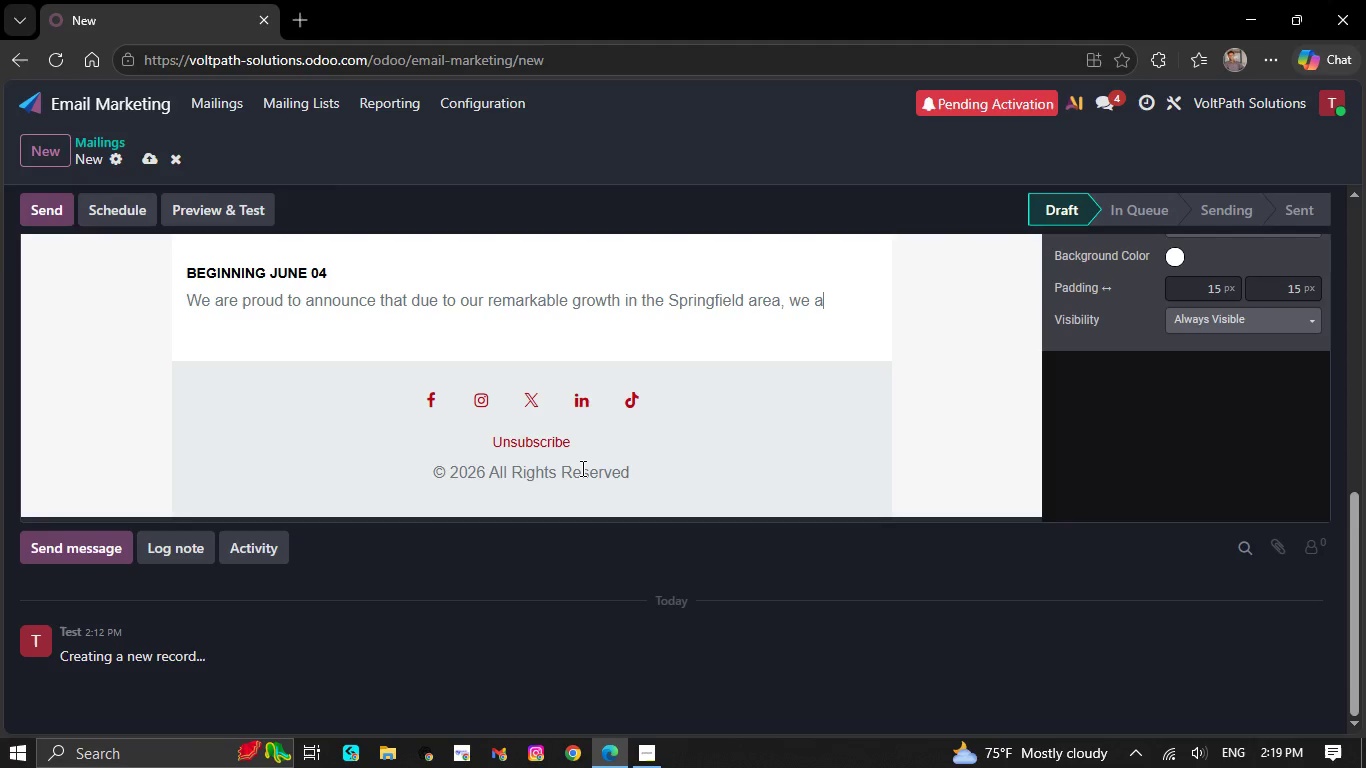 
key(Backspace)
 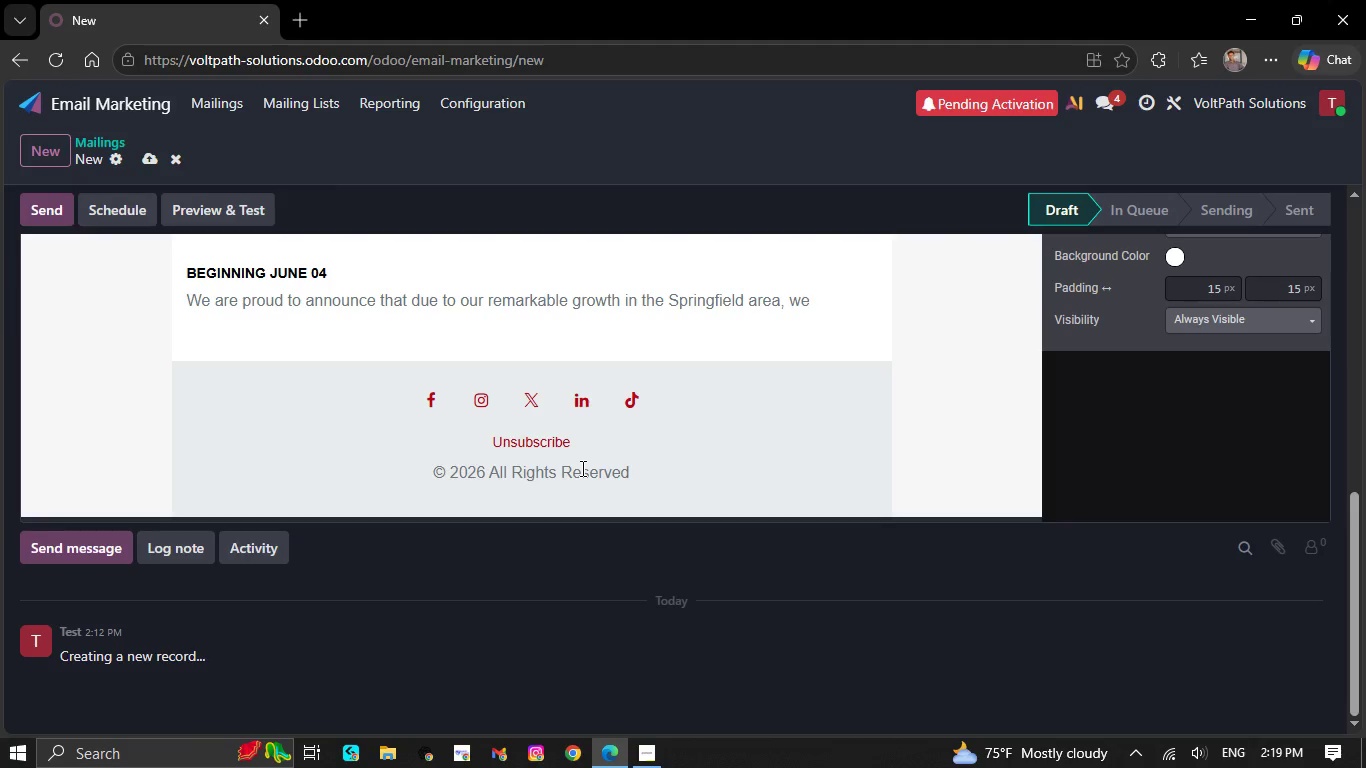 
key(Backspace)
 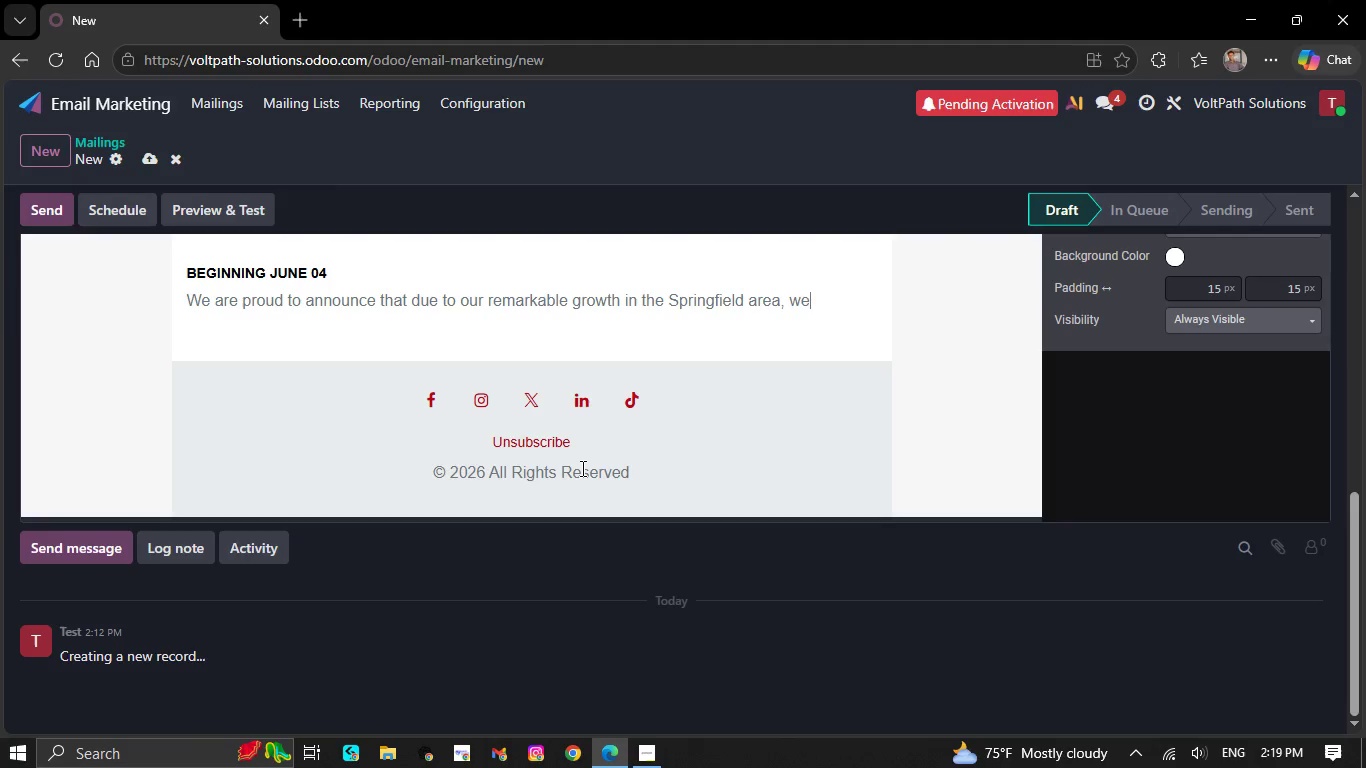 
key(Backspace)
 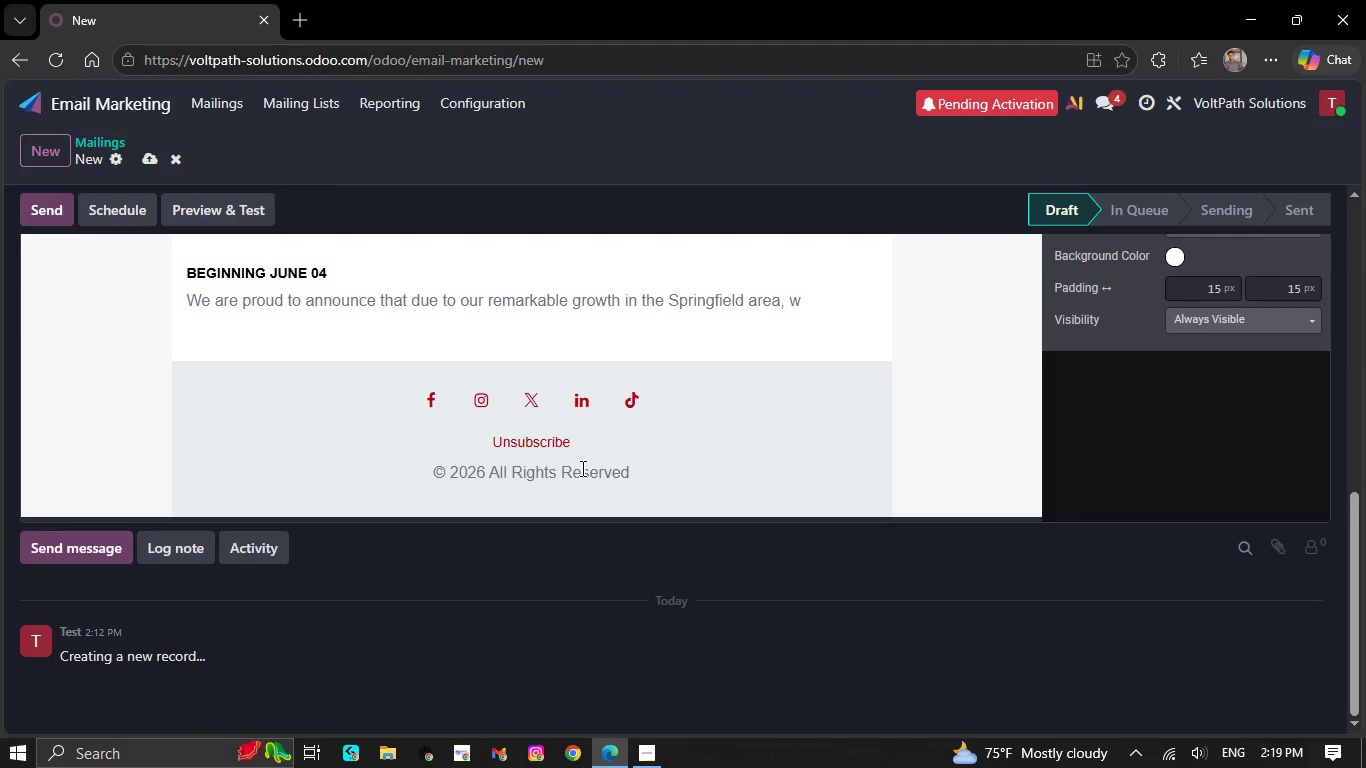 
key(Backspace)
 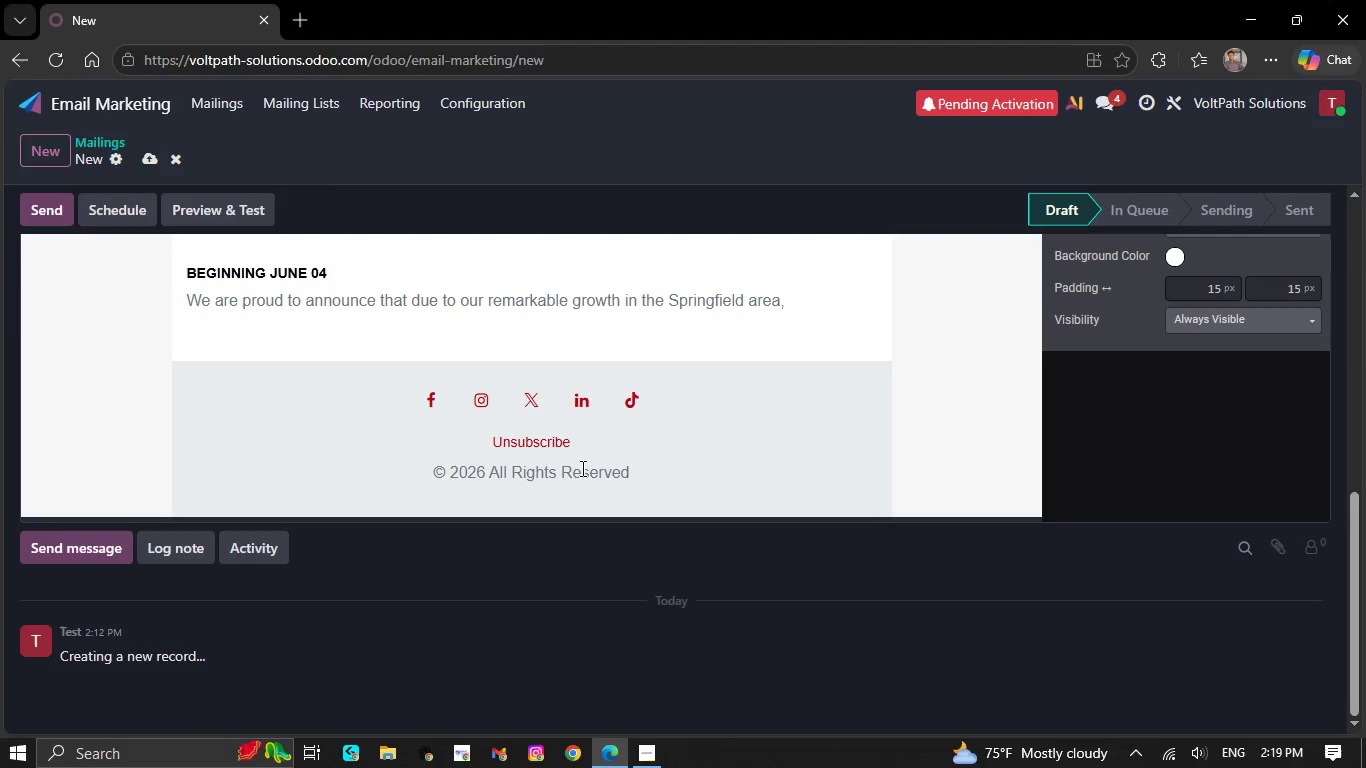 
key(Backspace)
 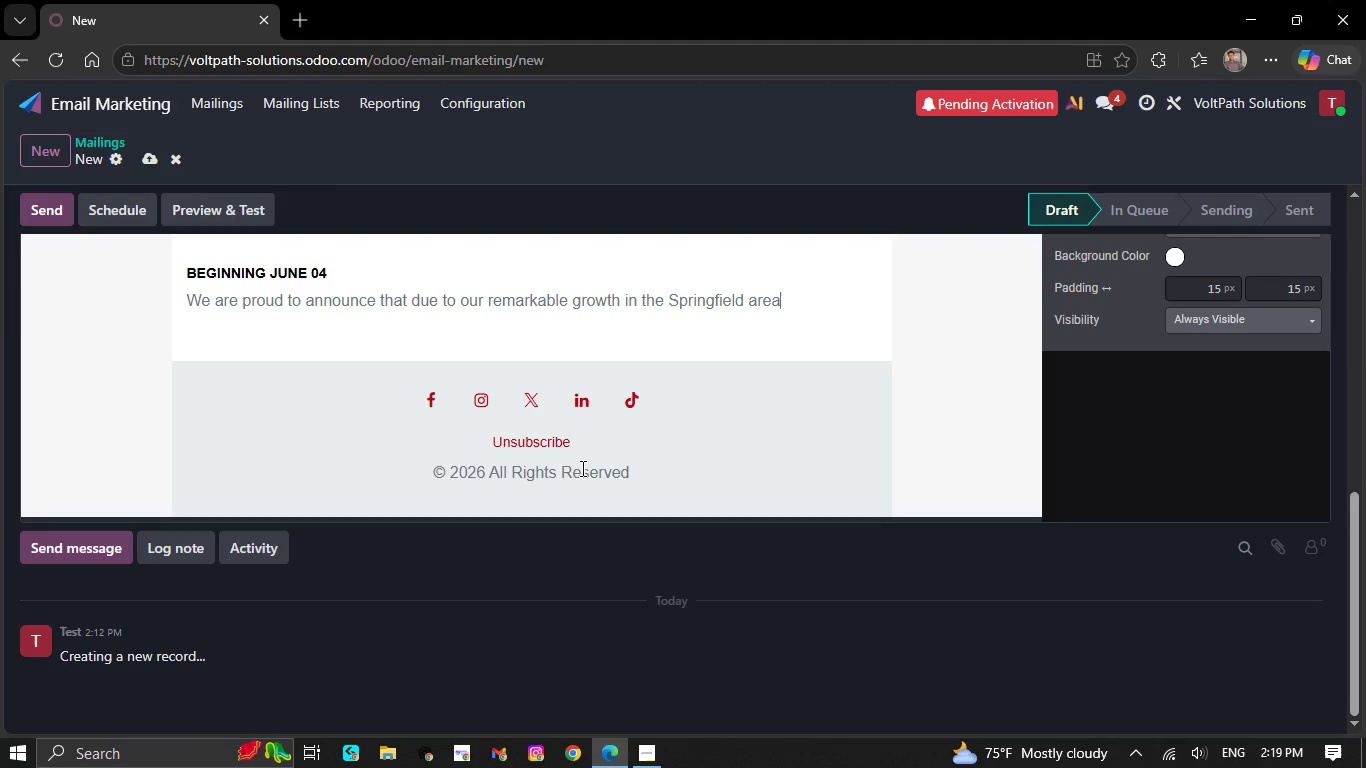 
key(Backspace)
 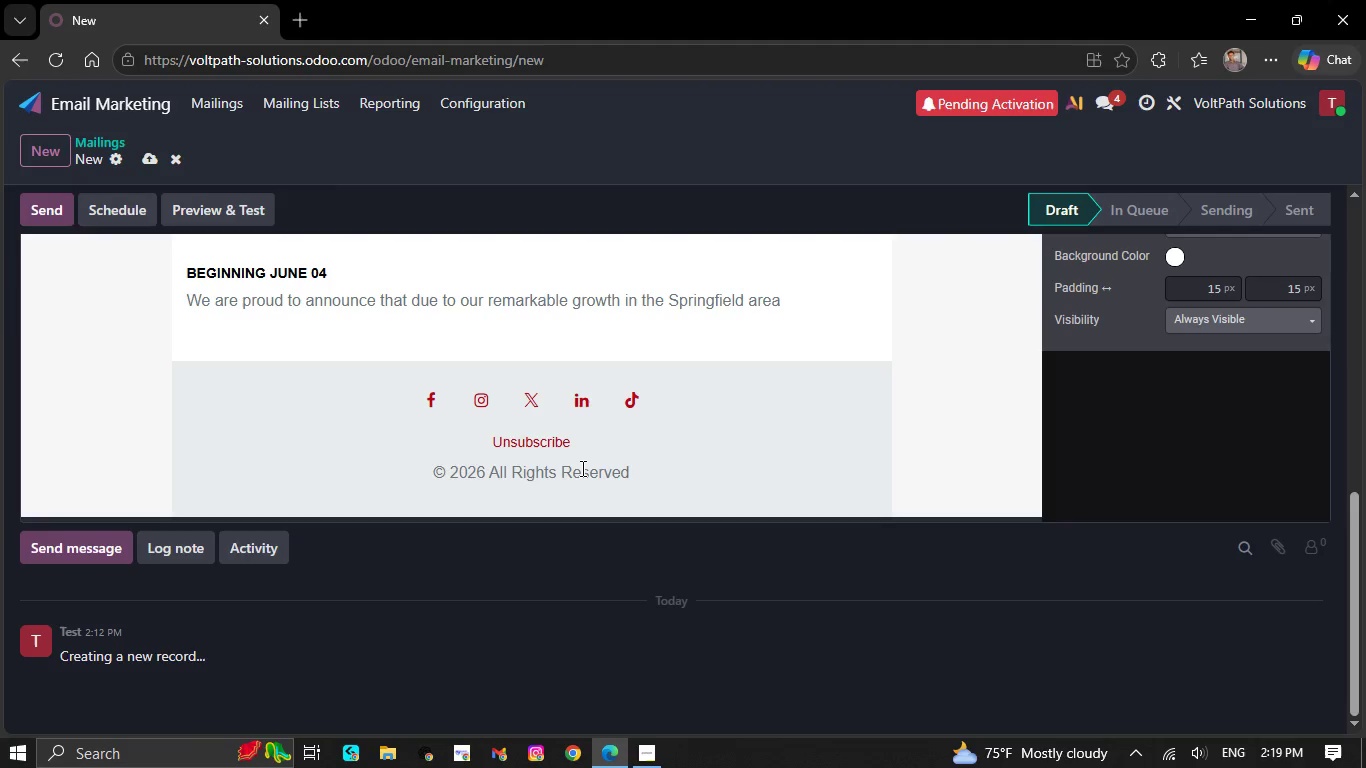 
key(Backspace)
 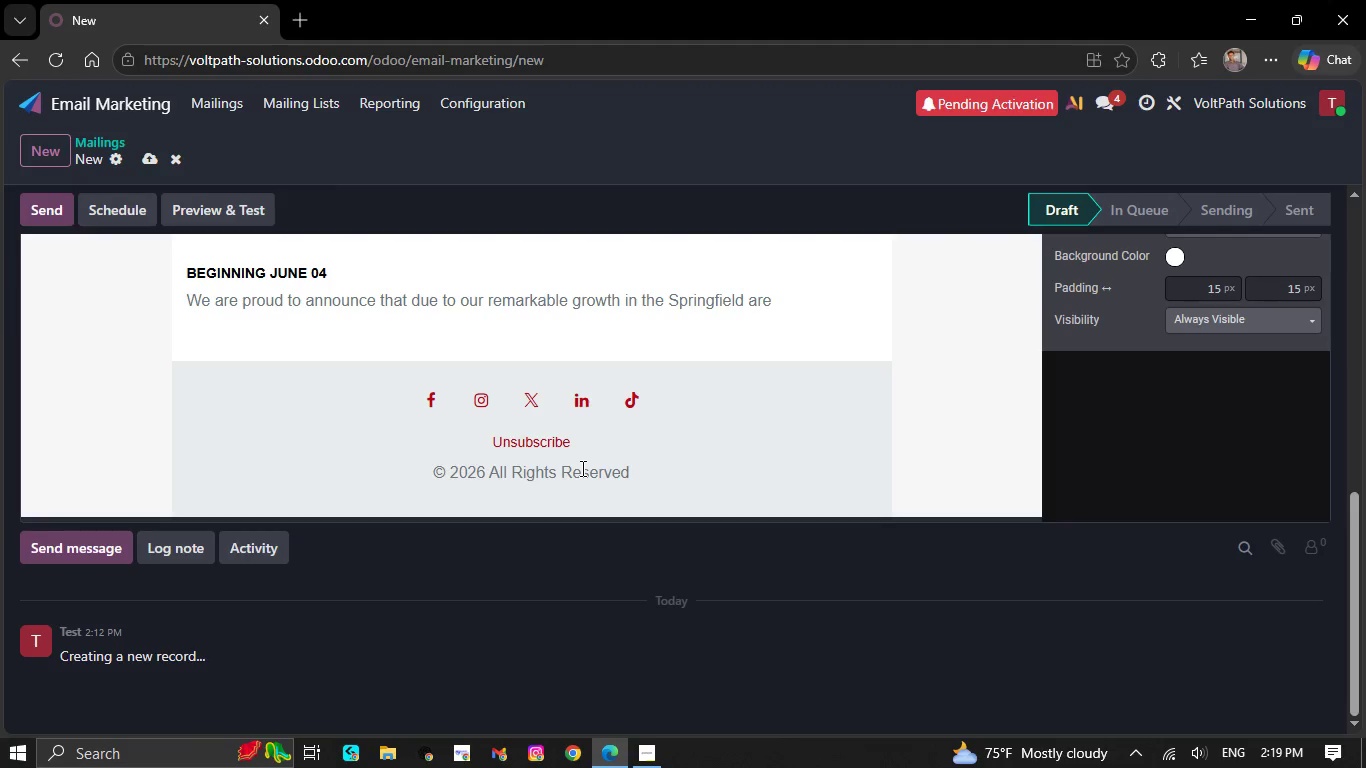 
key(Backspace)
 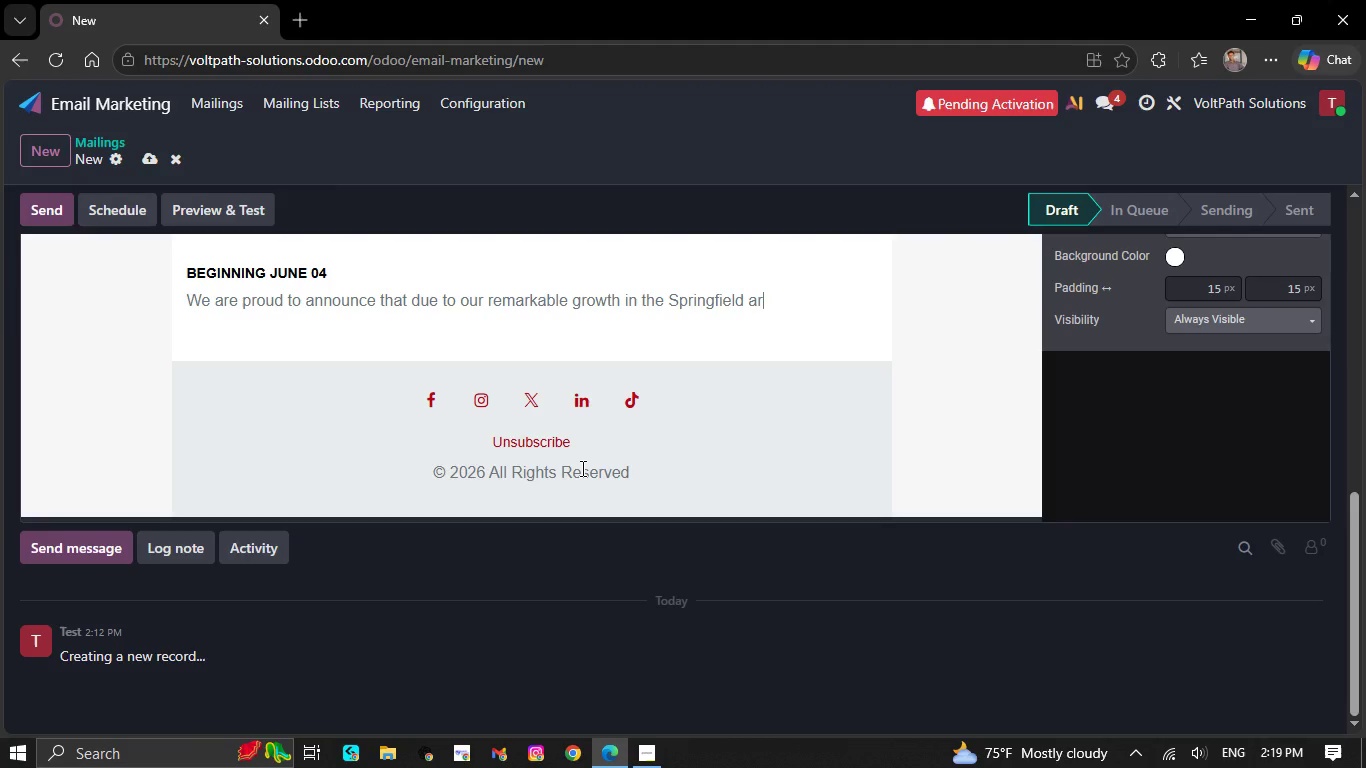 
key(Backspace)
 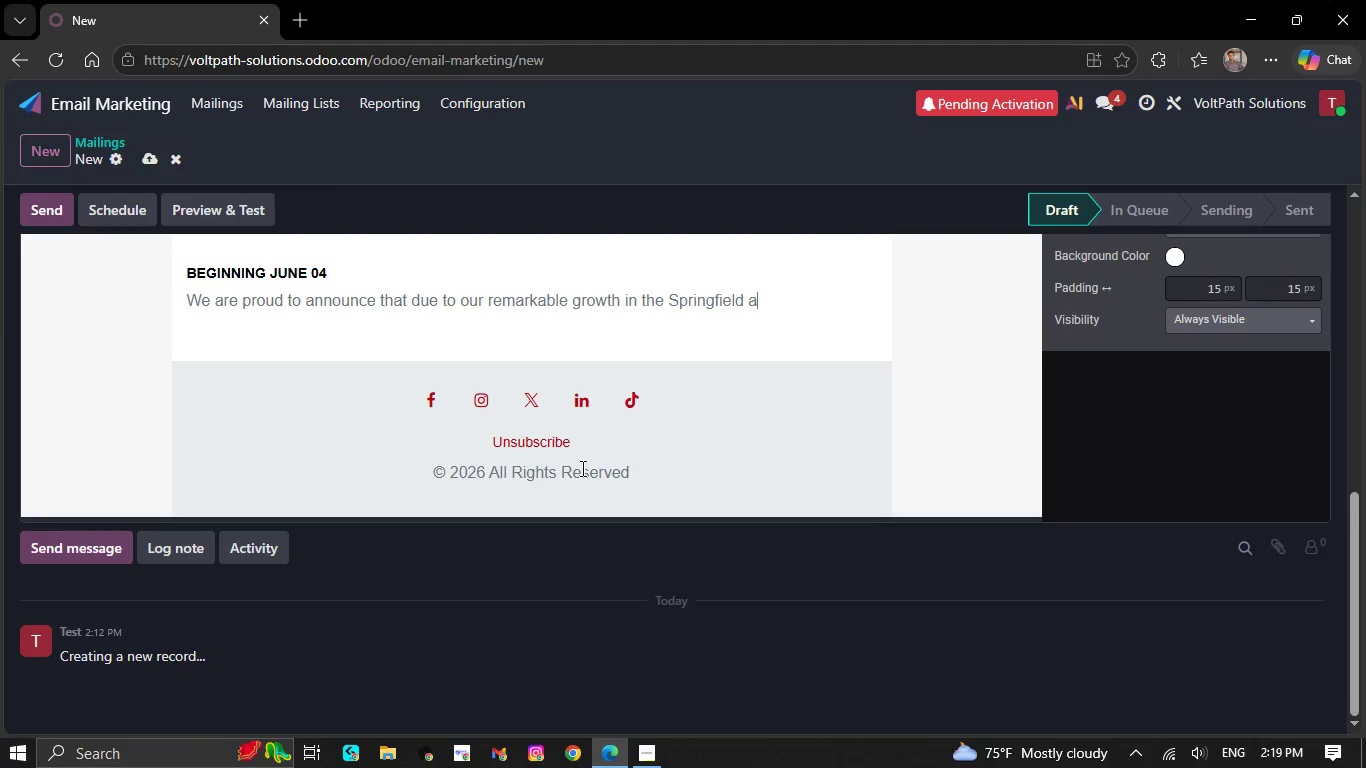 
key(Backspace)
 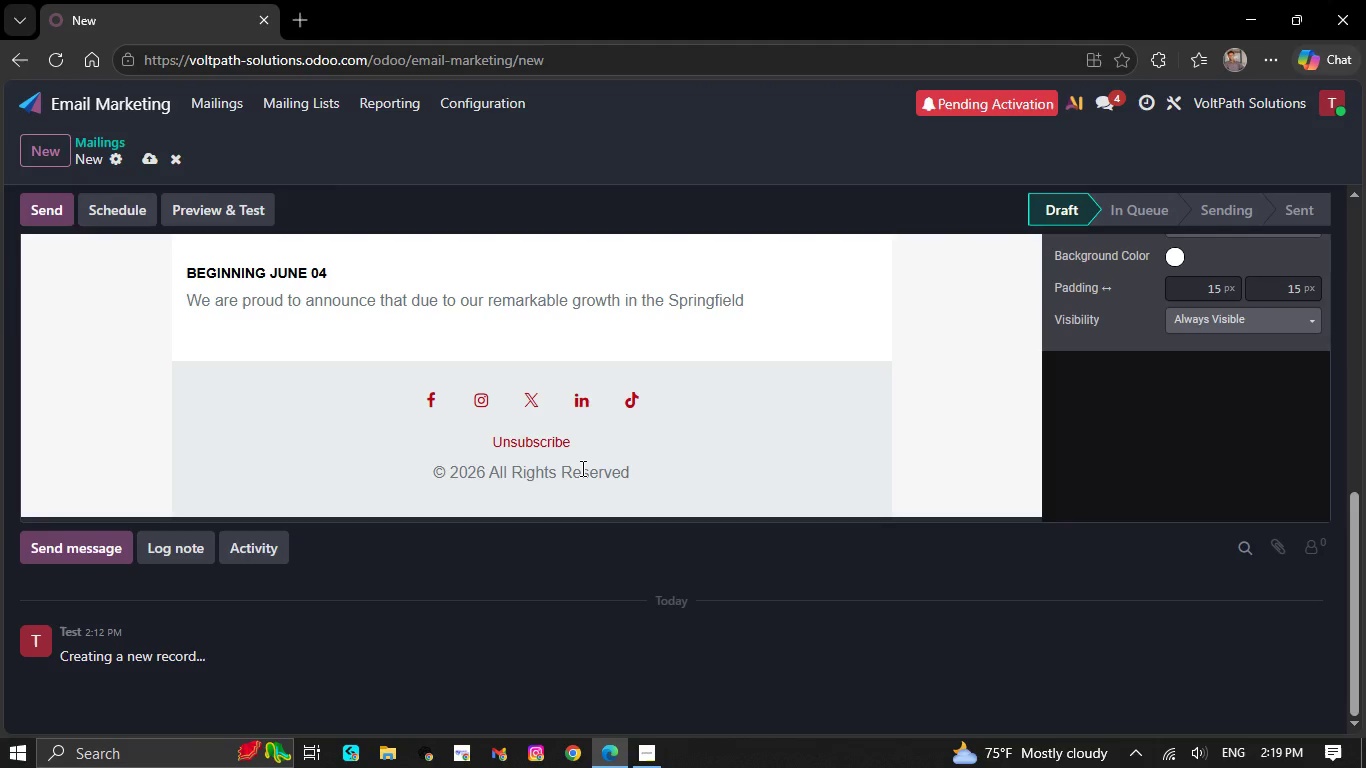 
key(Backspace)
 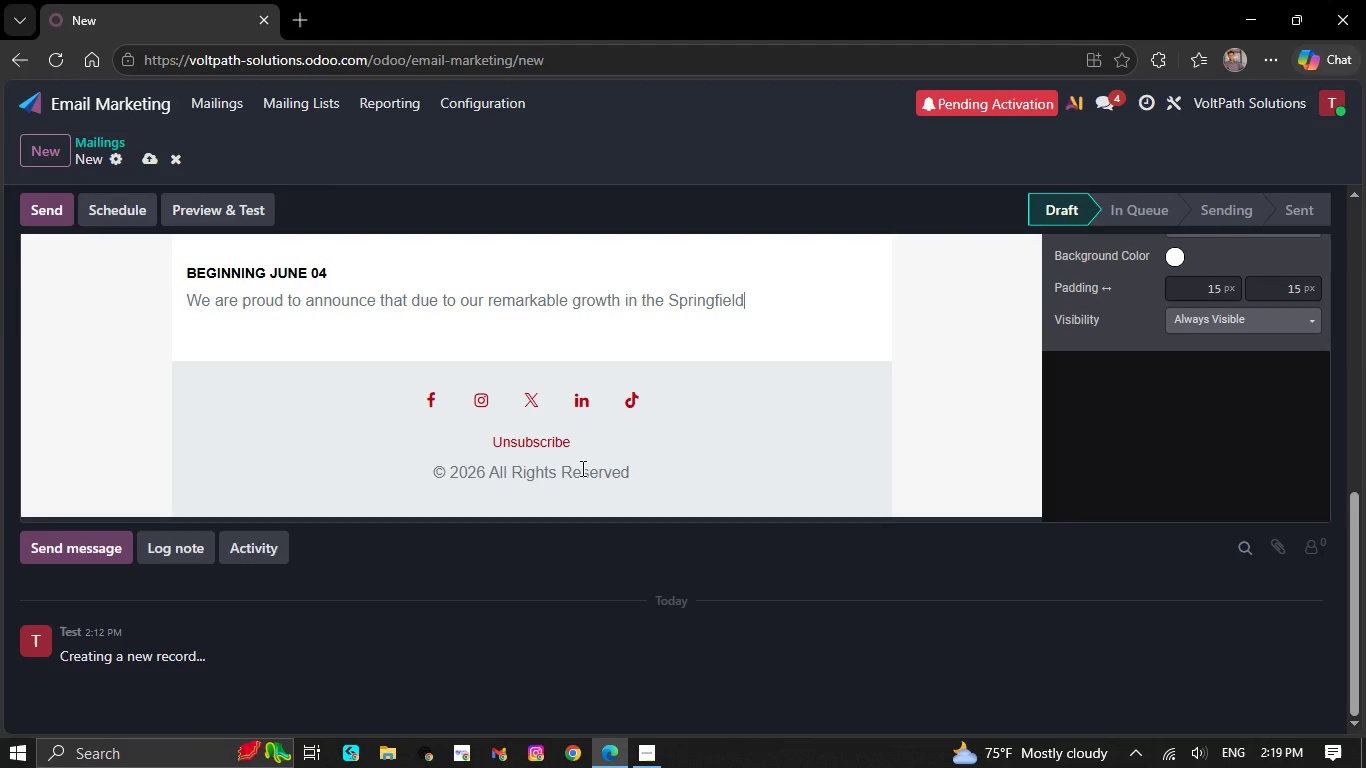 
key(Backspace)
 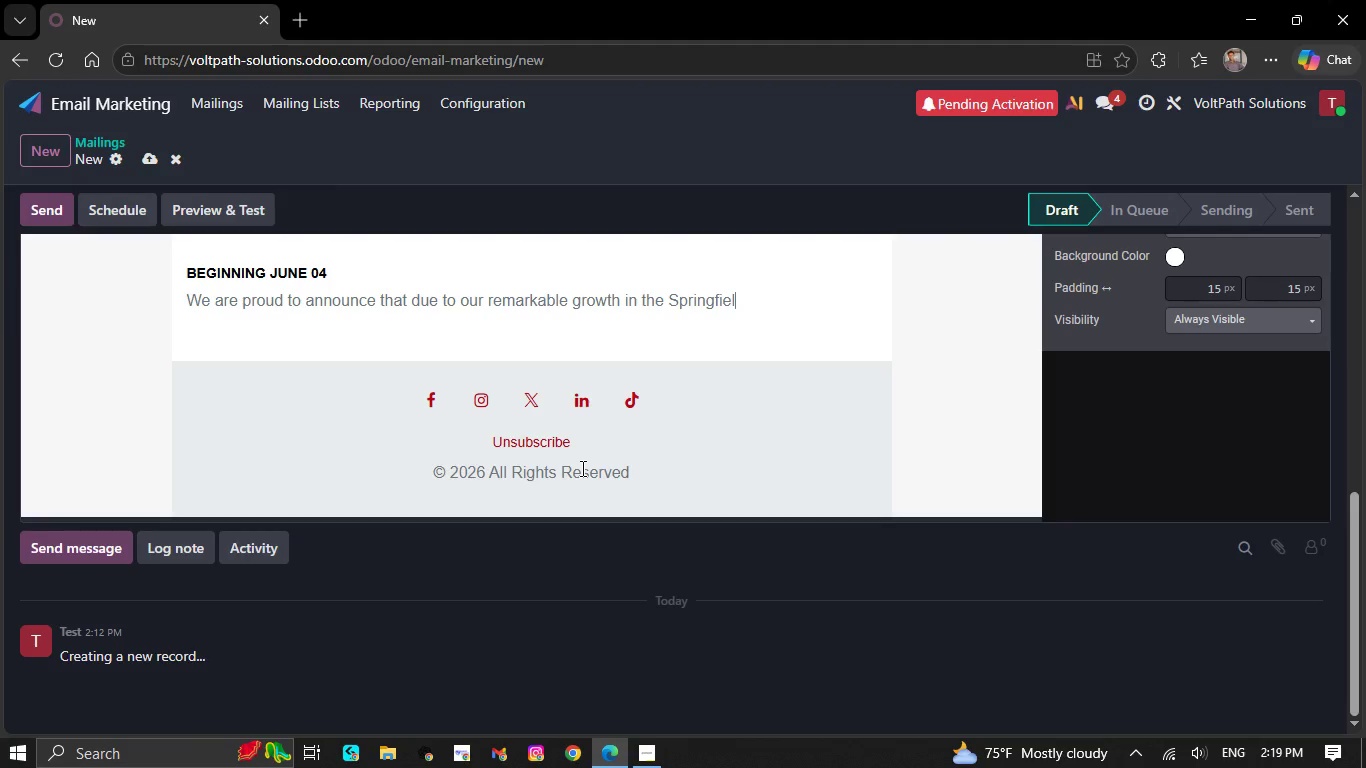 
key(Backspace)
 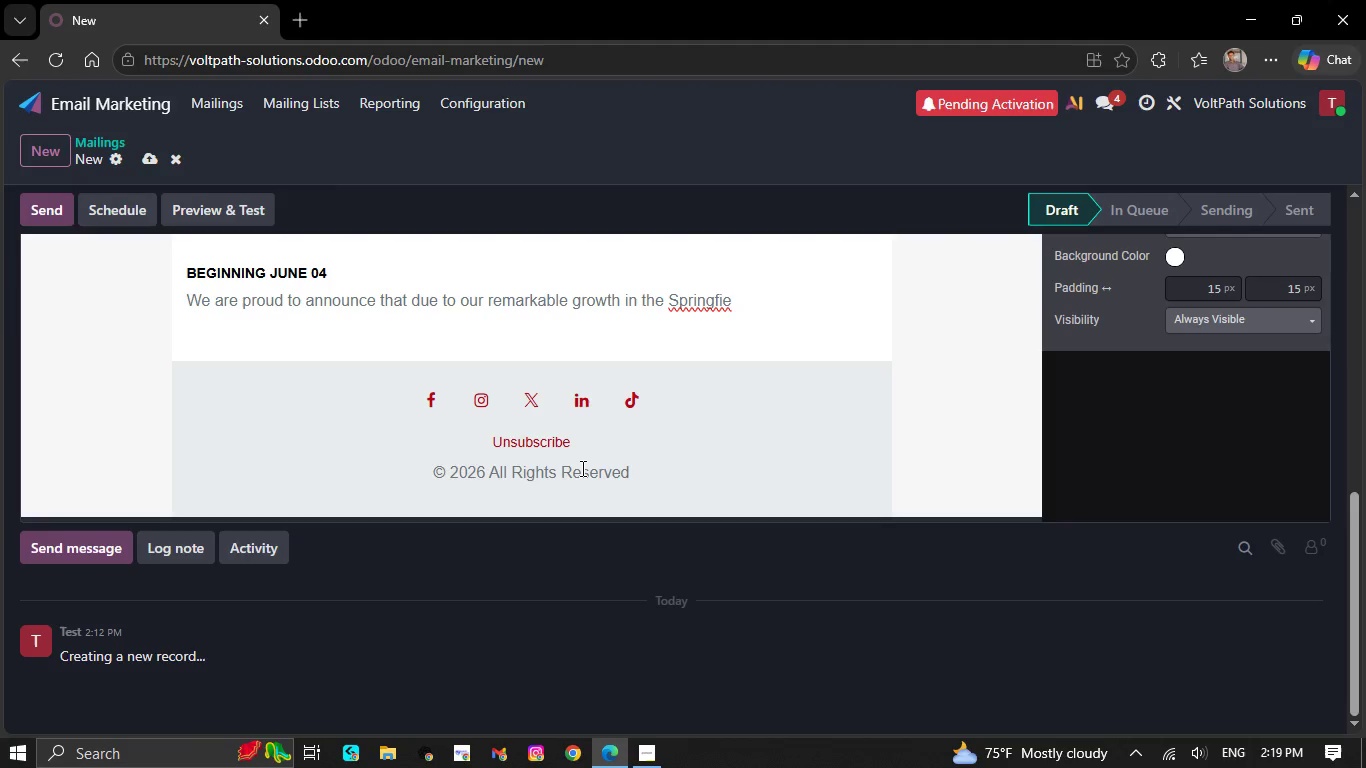 
key(Backspace)
 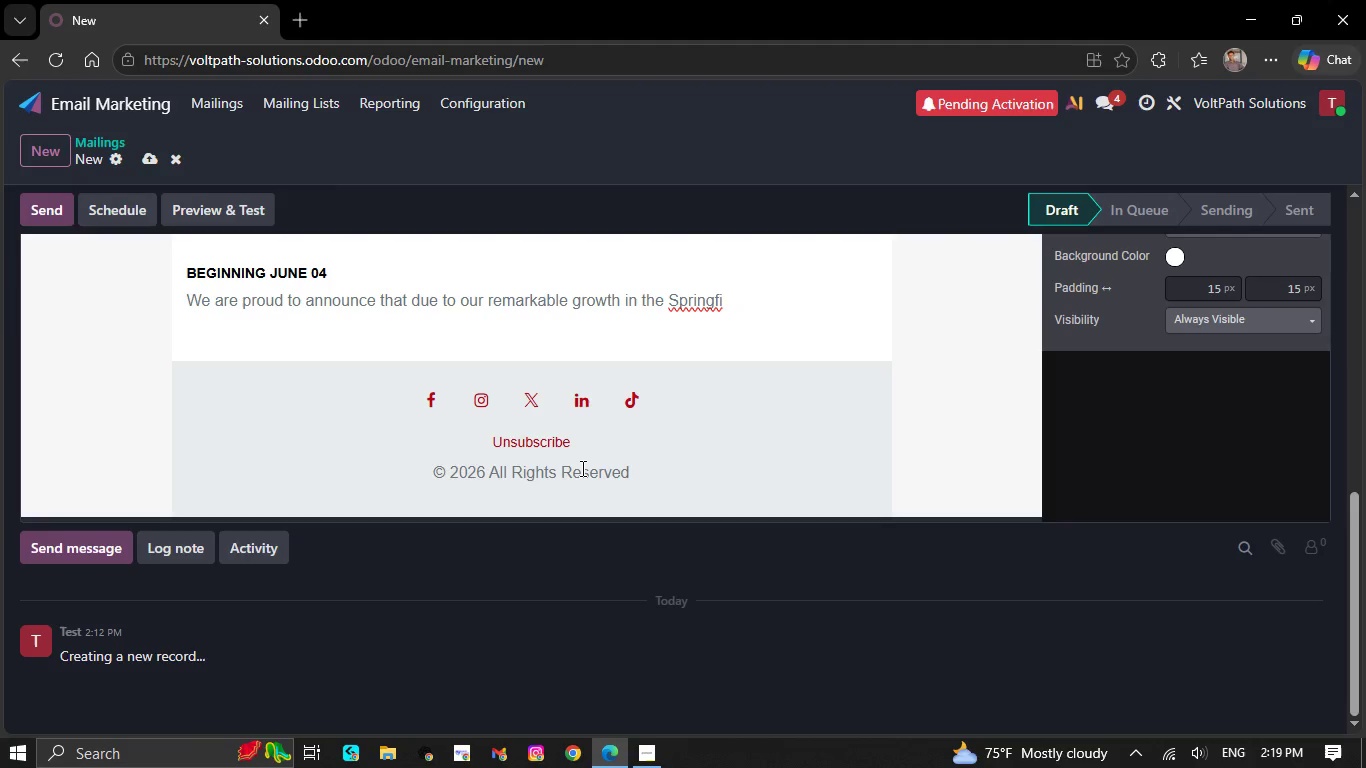 
key(Backspace)
 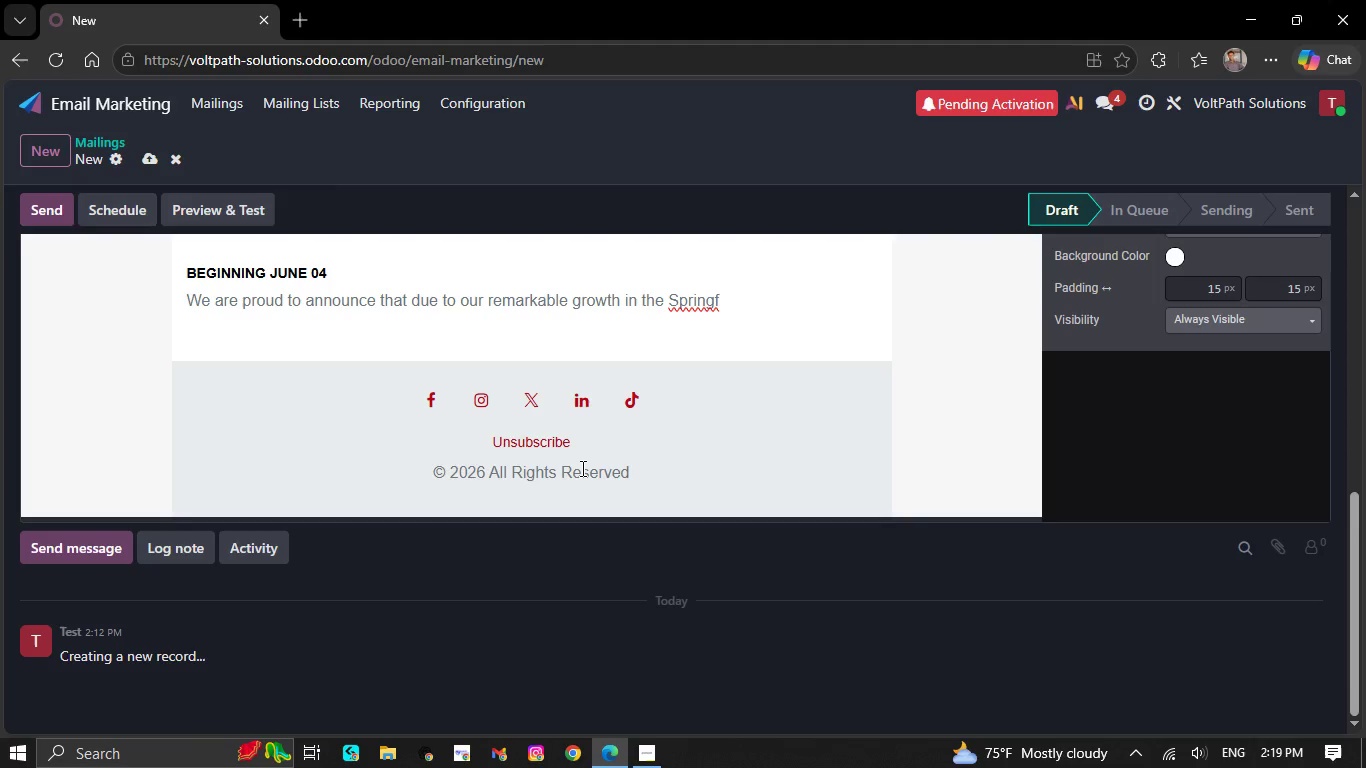 
key(Backspace)
 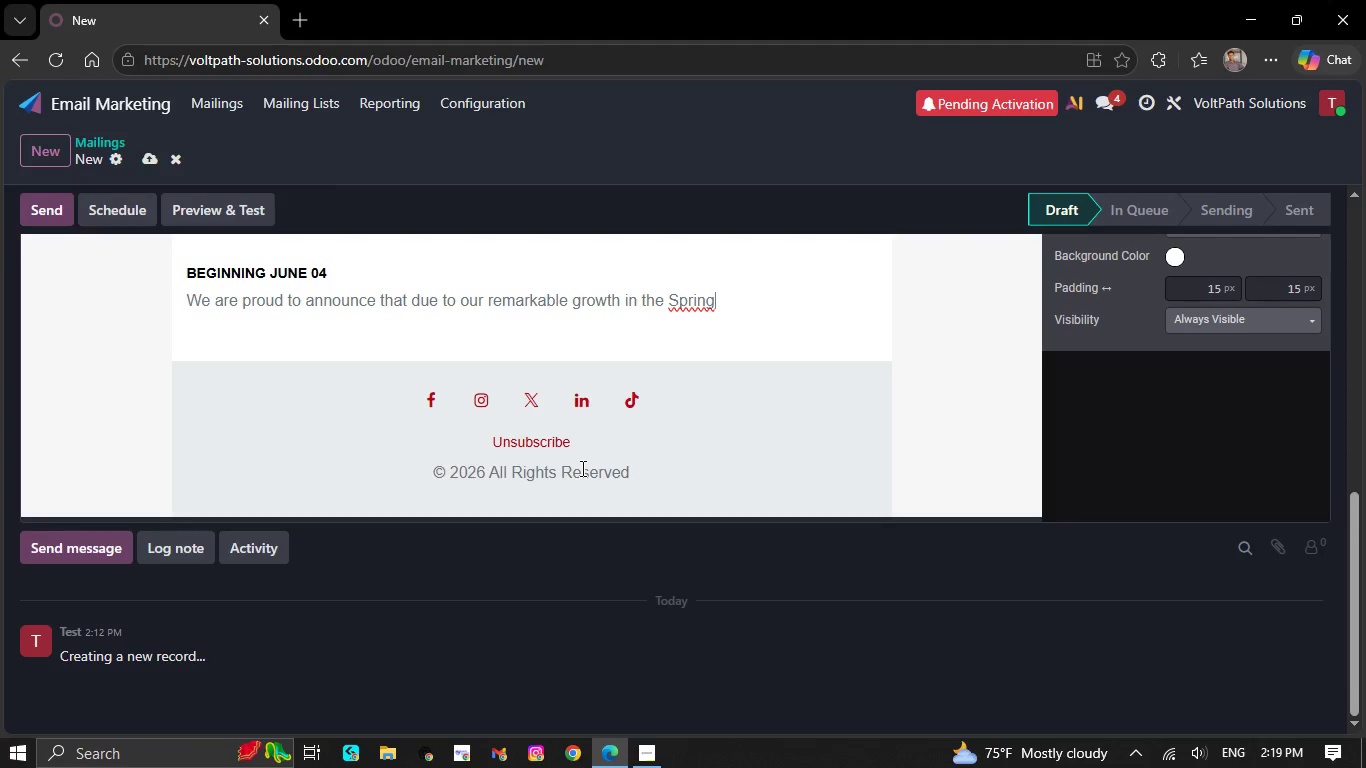 
key(Backspace)
 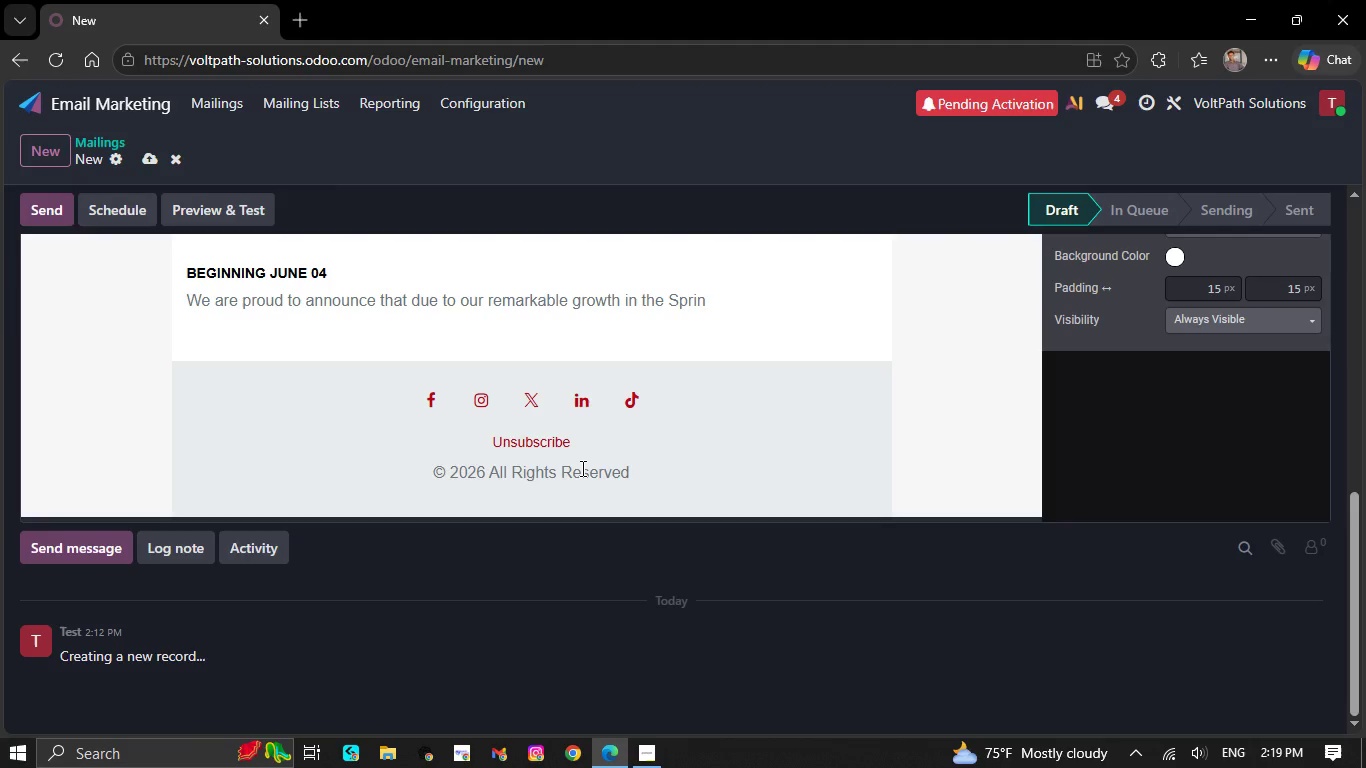 
key(Backspace)
 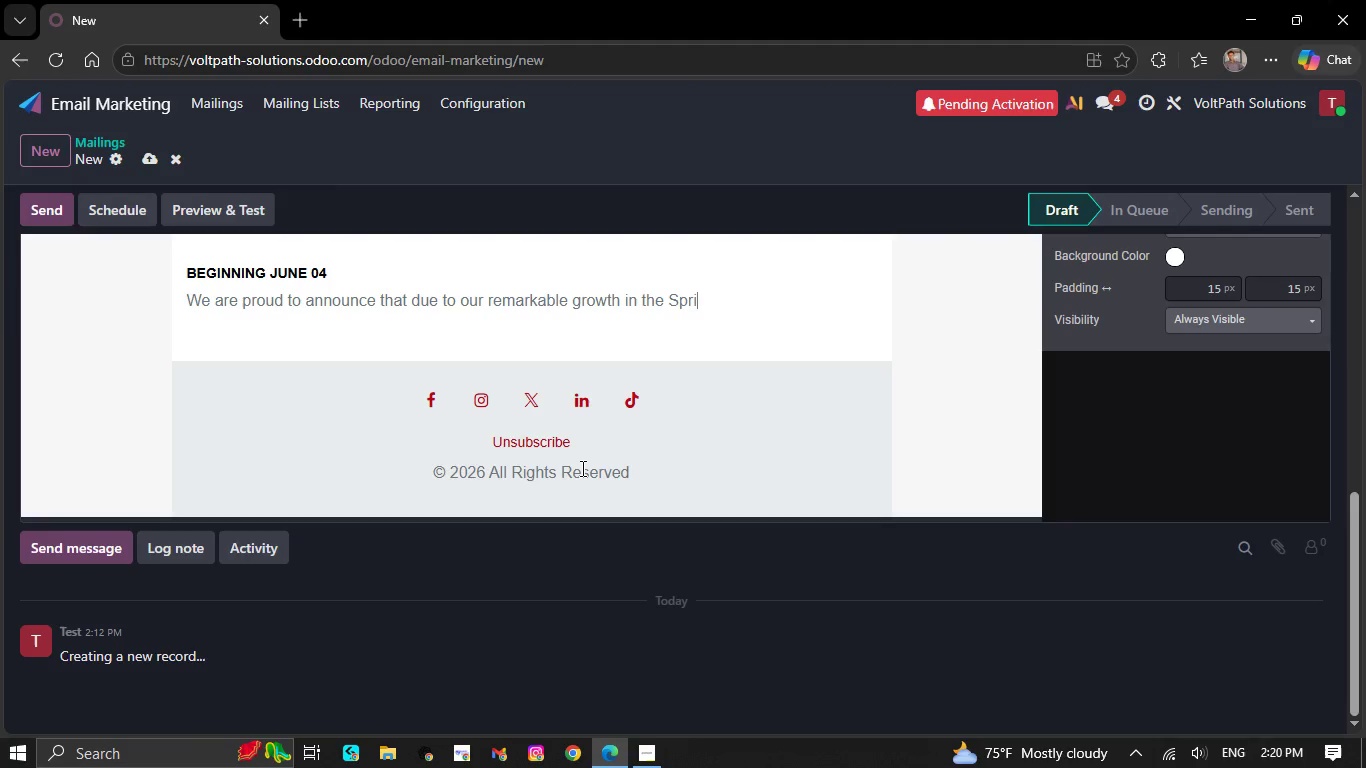 
key(Backspace)
 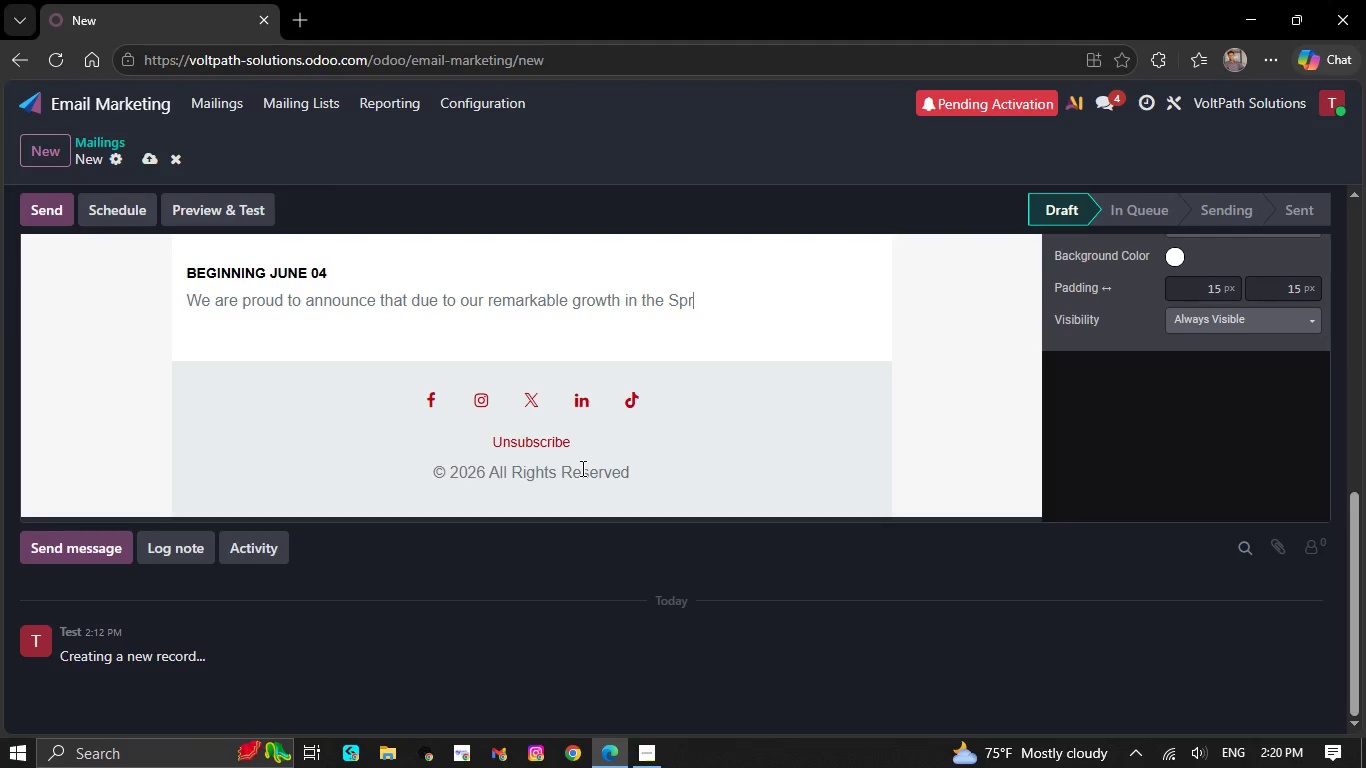 
key(Backspace)
 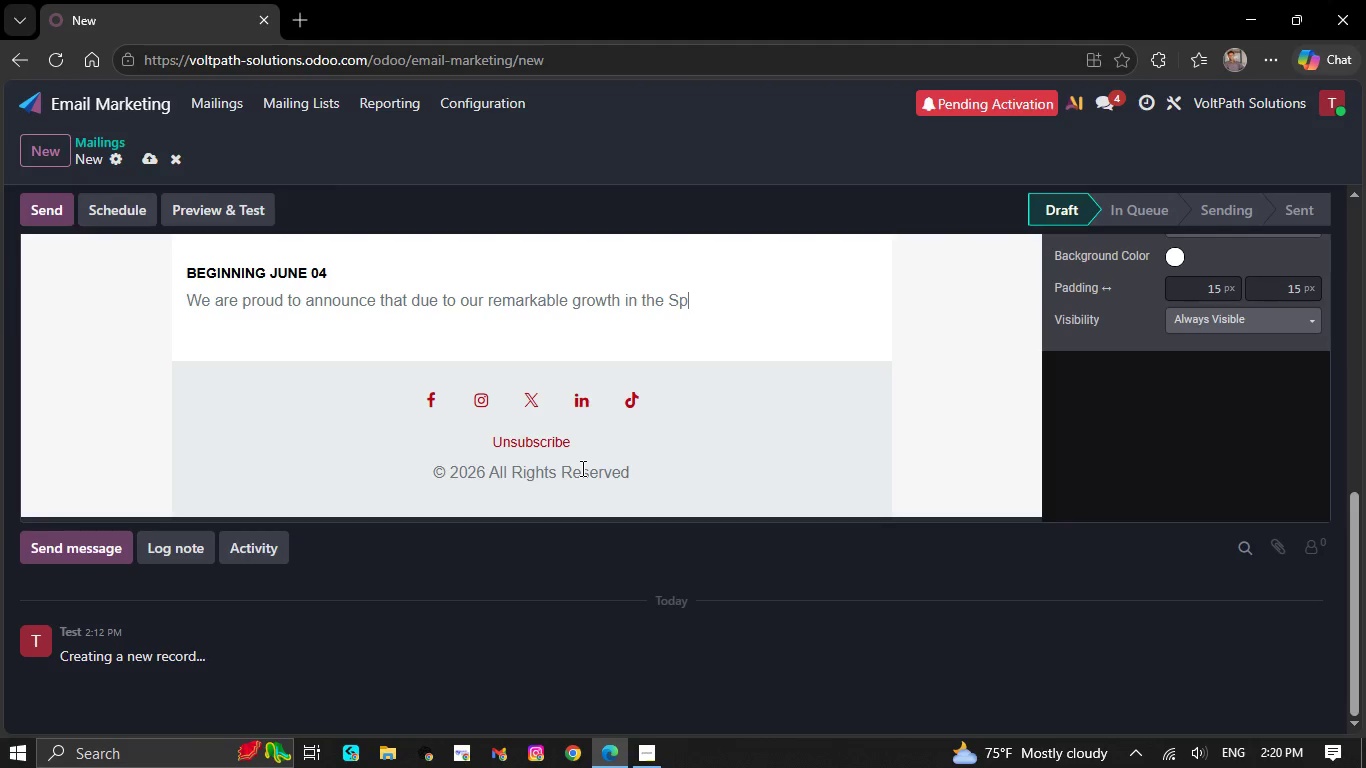 
key(Backspace)
 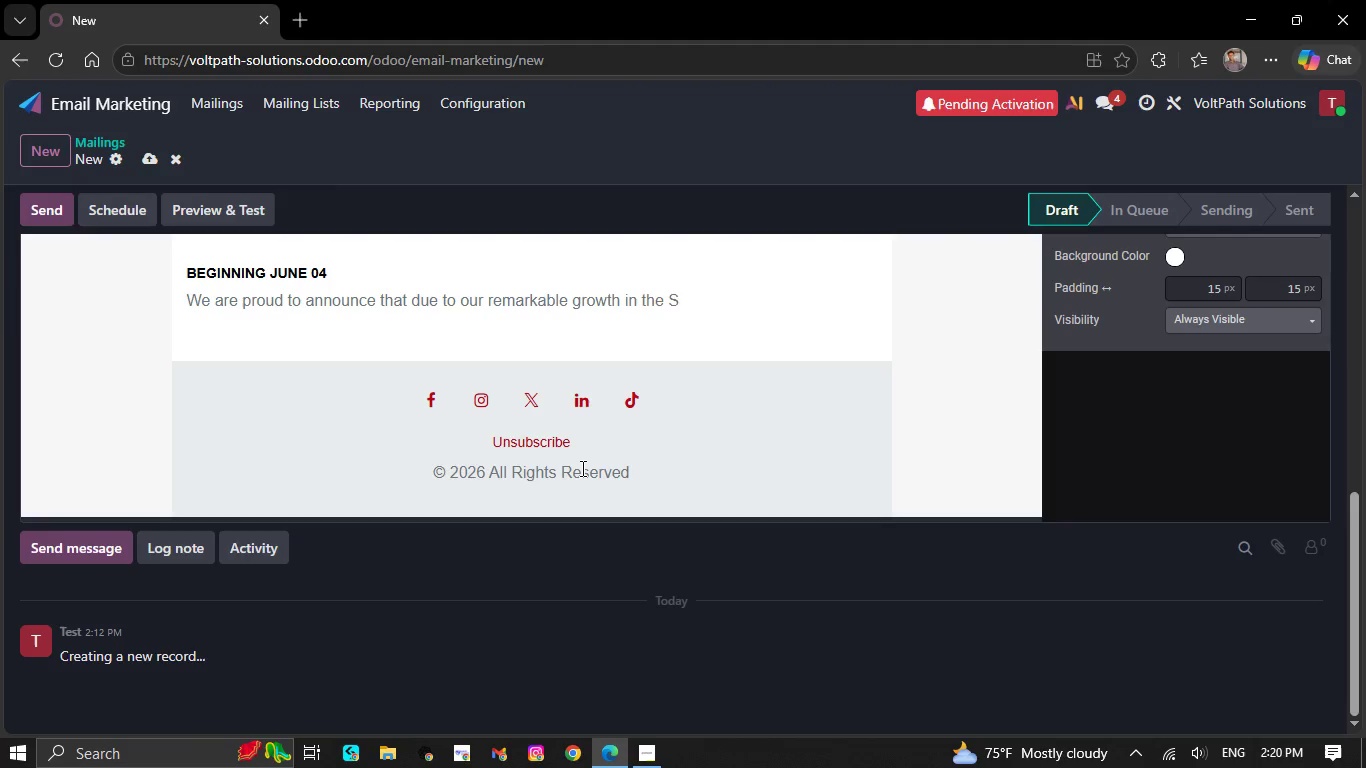 
key(Backspace)
 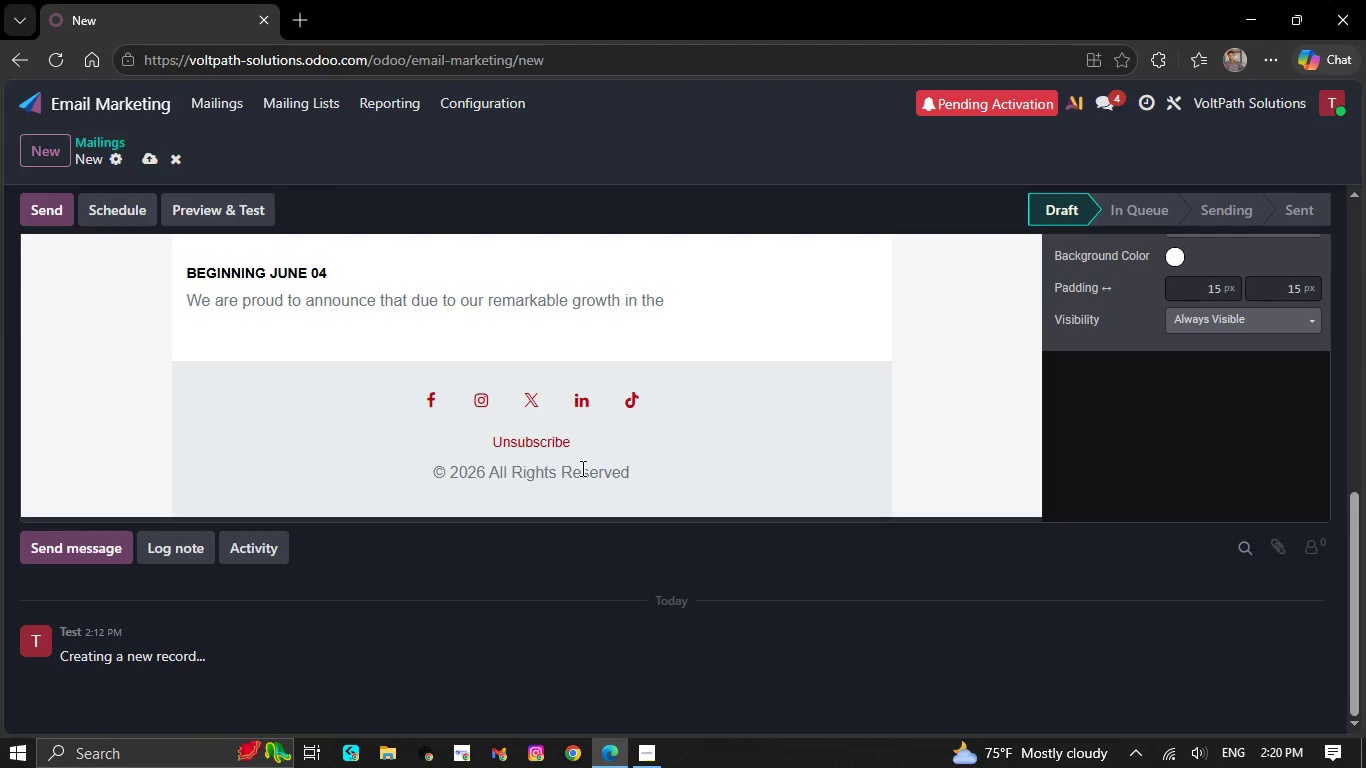 
key(Backspace)
 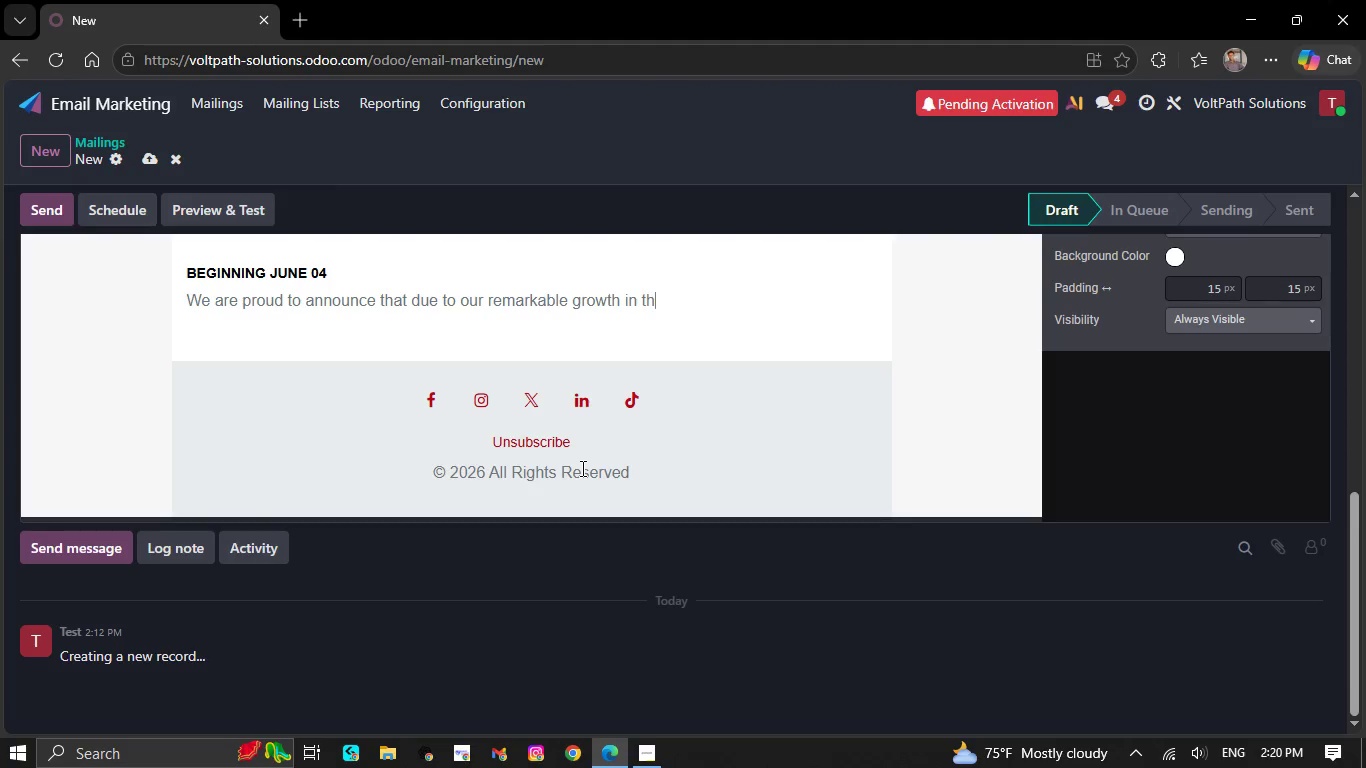 
key(Backspace)
 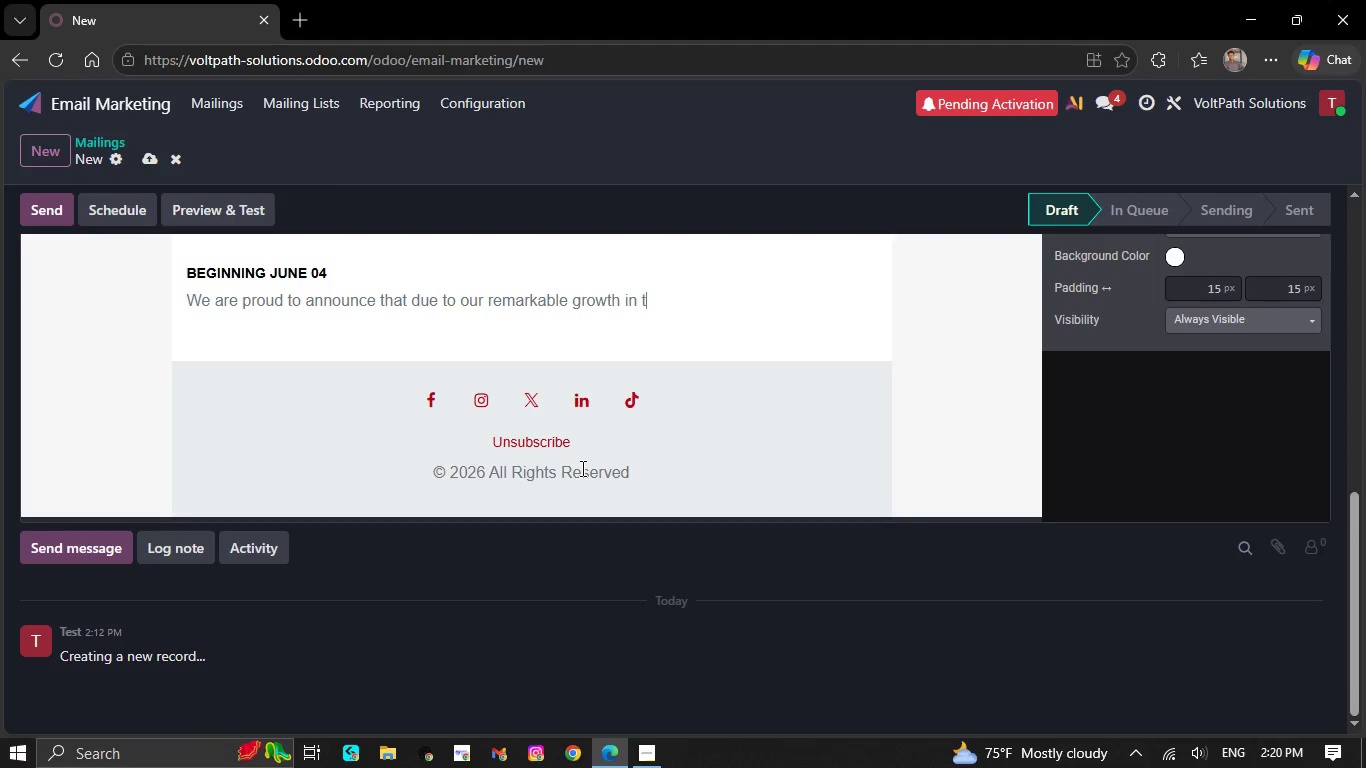 
key(Backspace)
 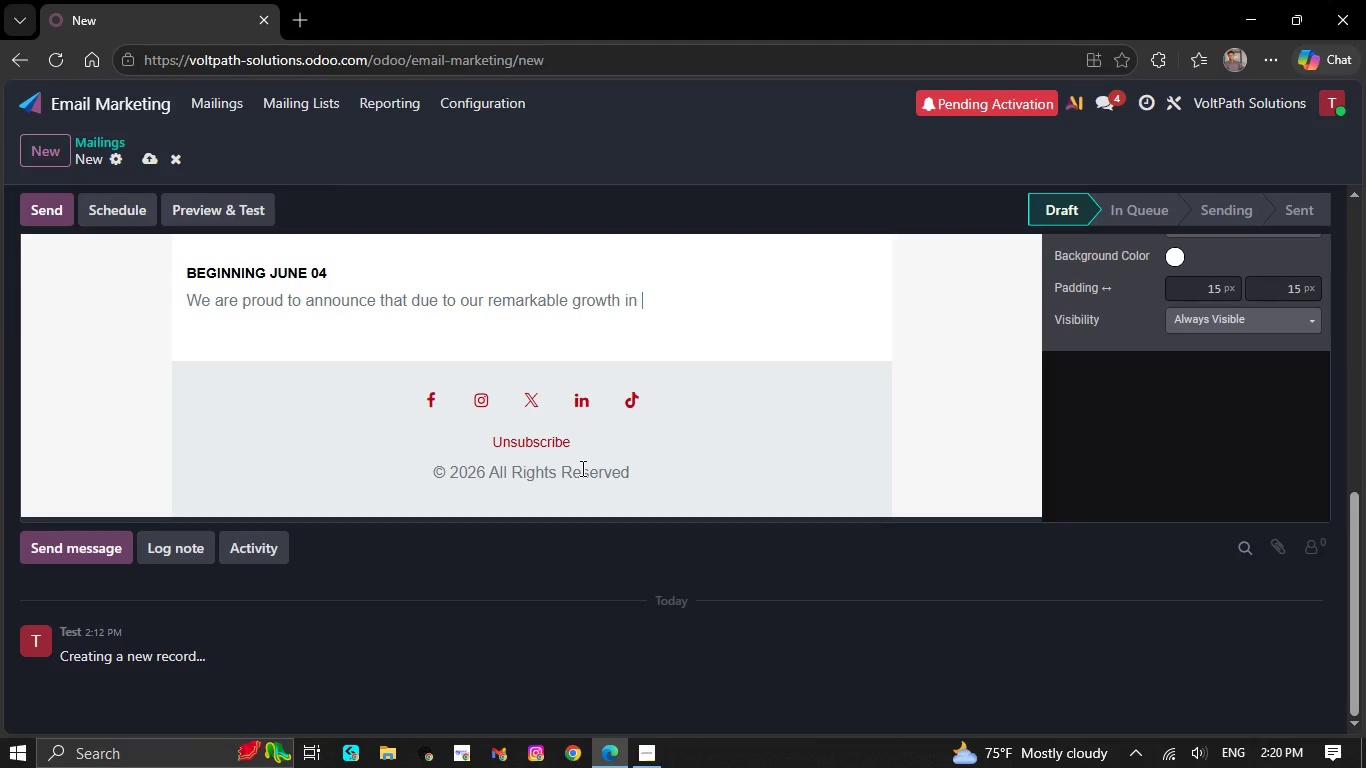 
key(Backspace)
 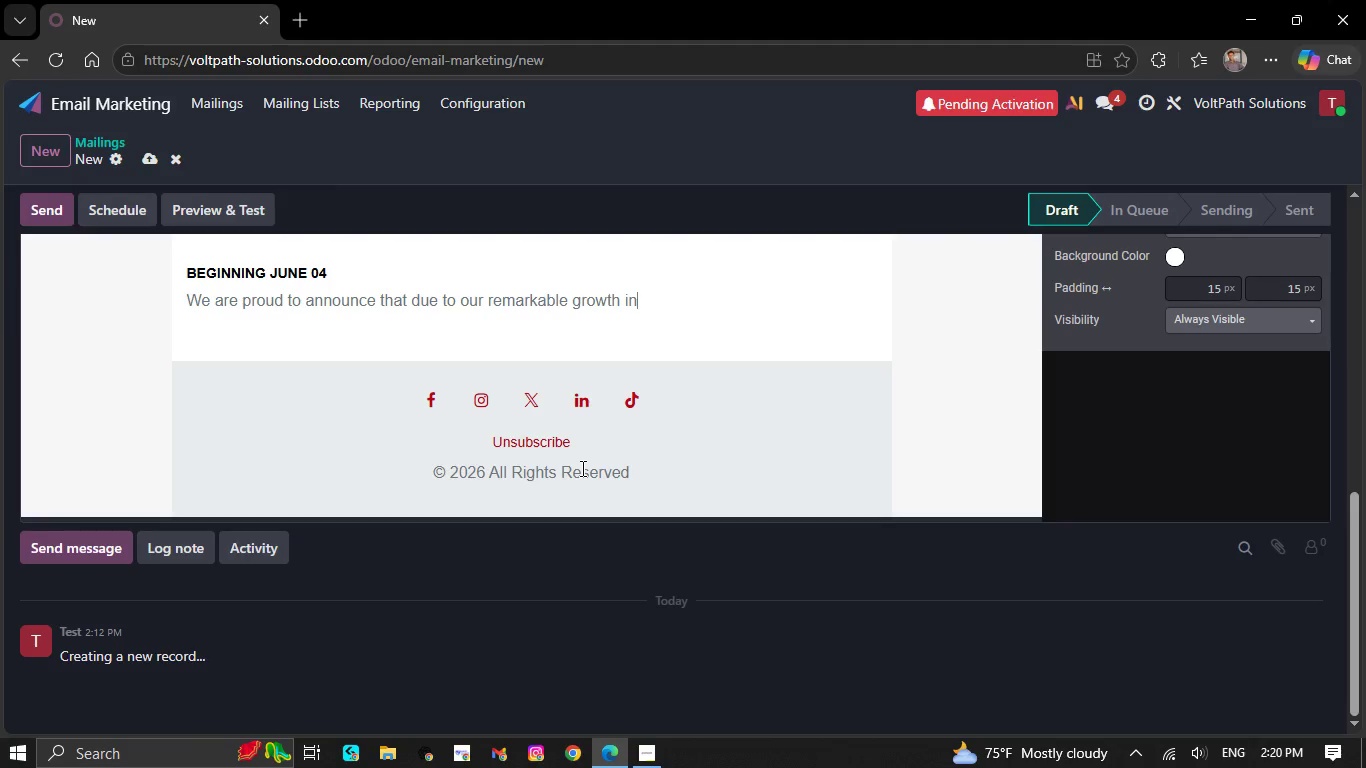 
key(Backspace)
 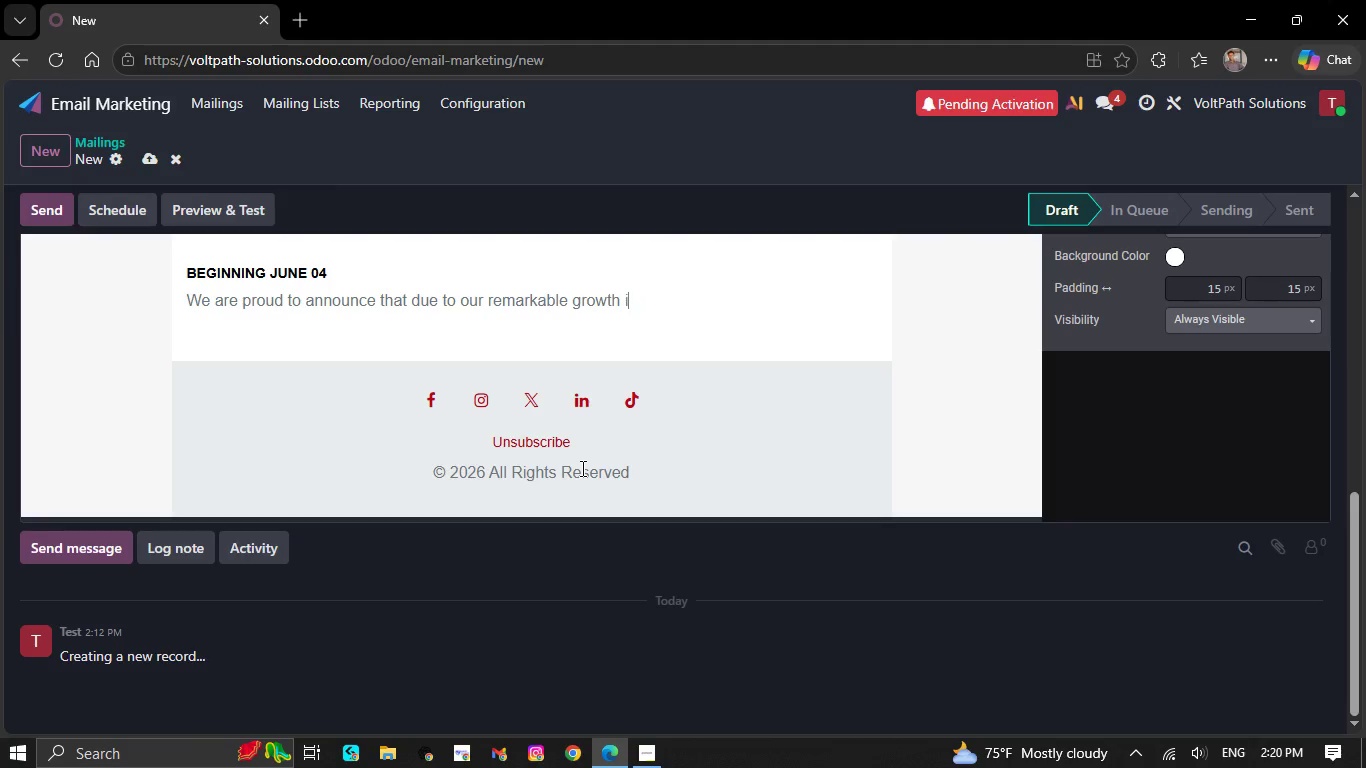 
key(Backspace)
 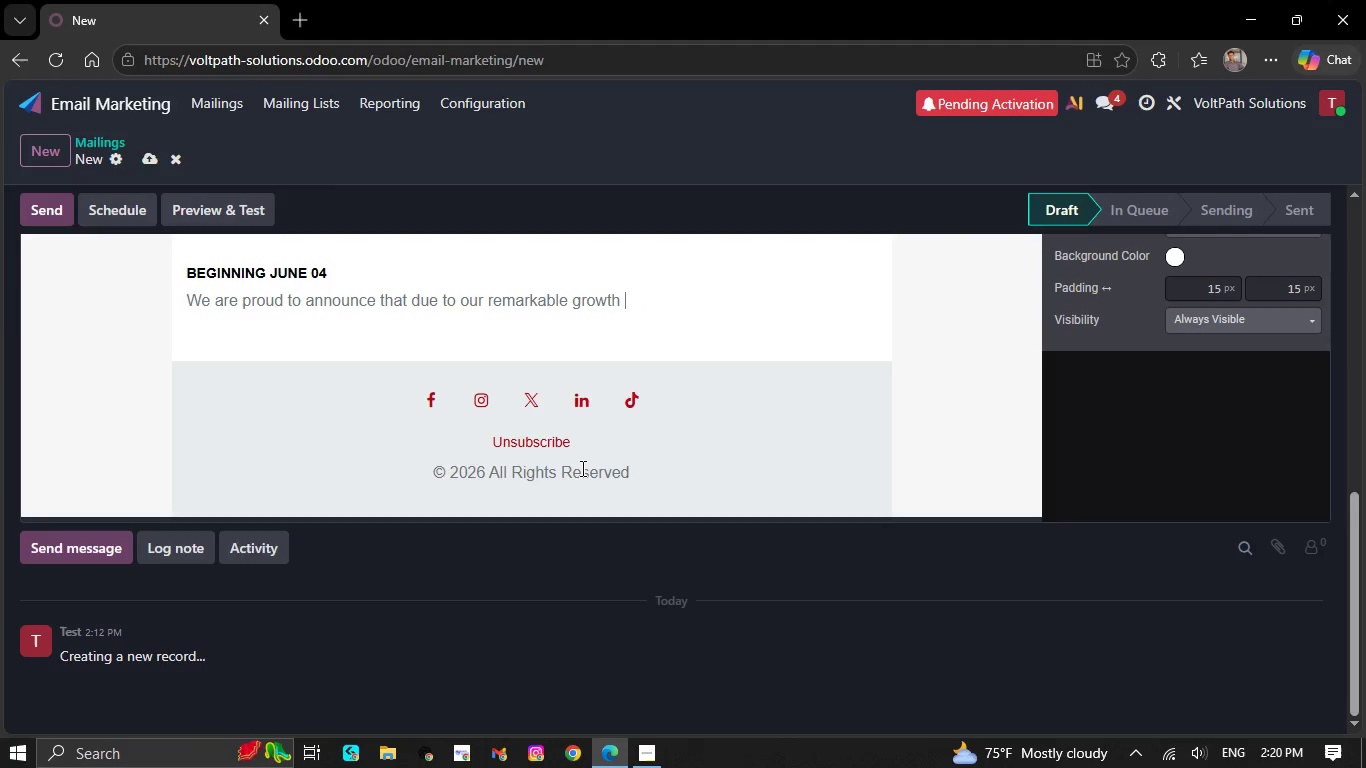 
key(Backspace)
 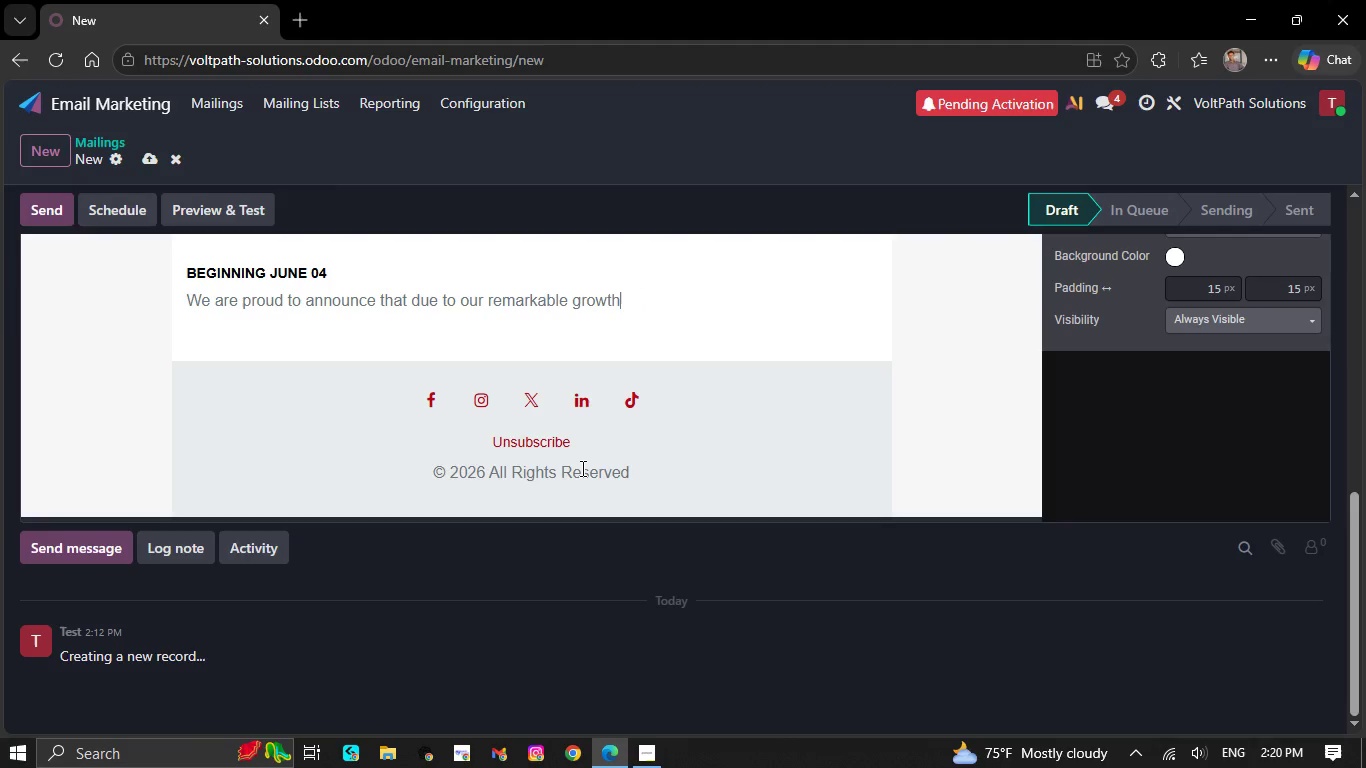 
key(Backspace)
 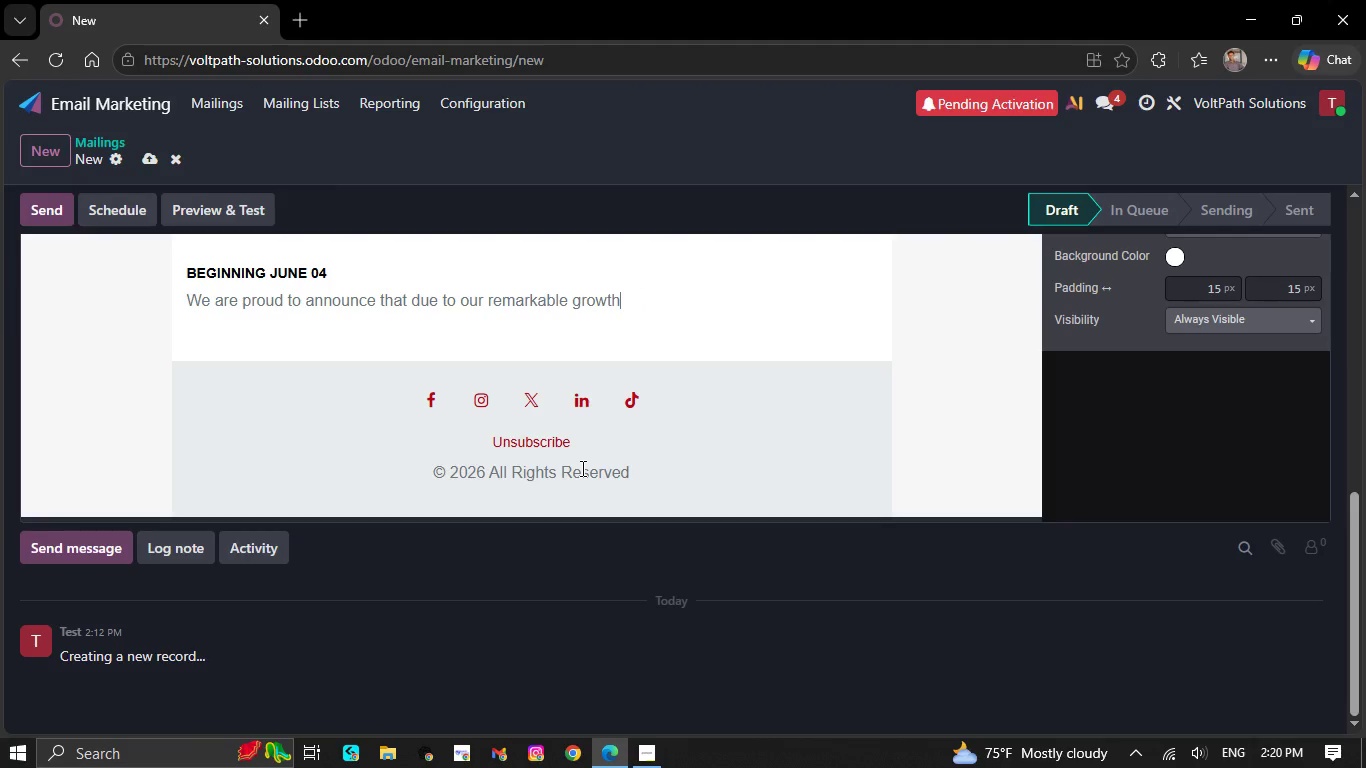 
key(Backspace)
 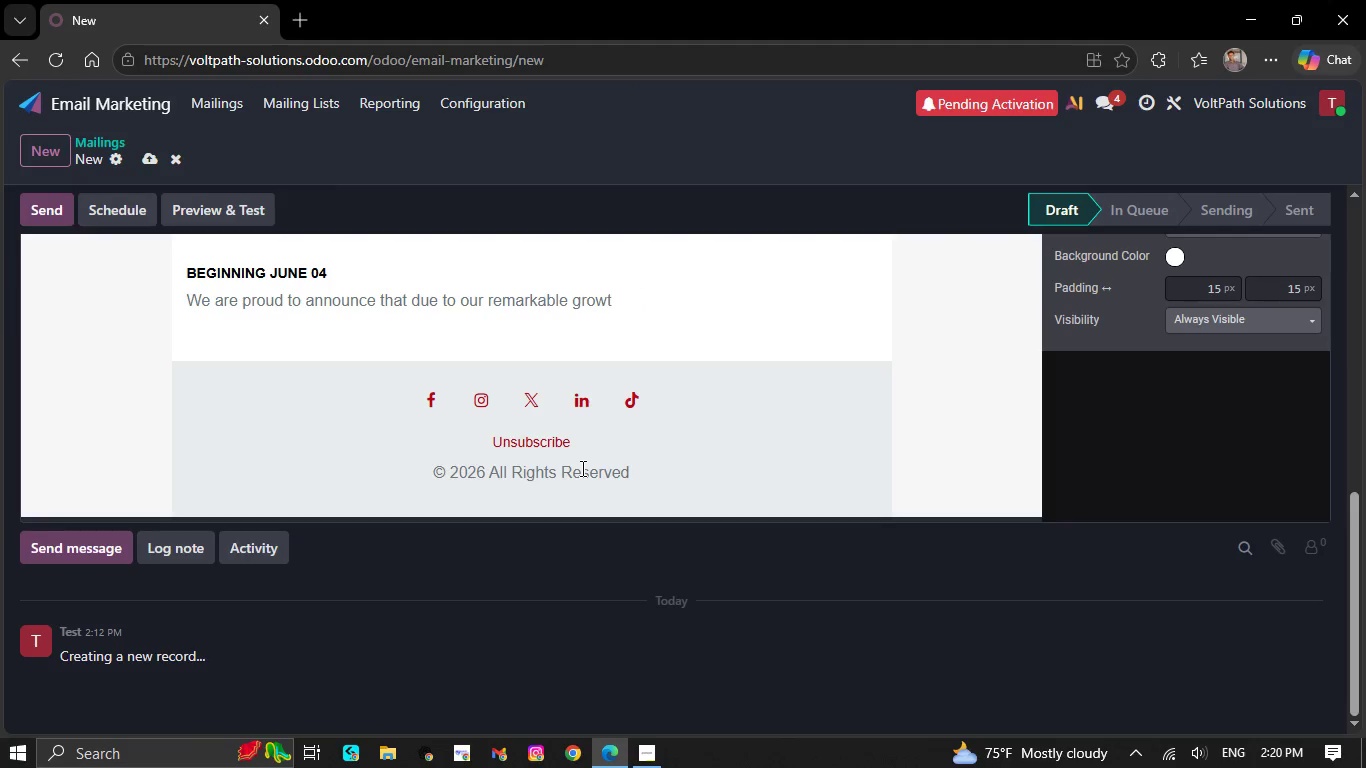 
key(Backspace)
 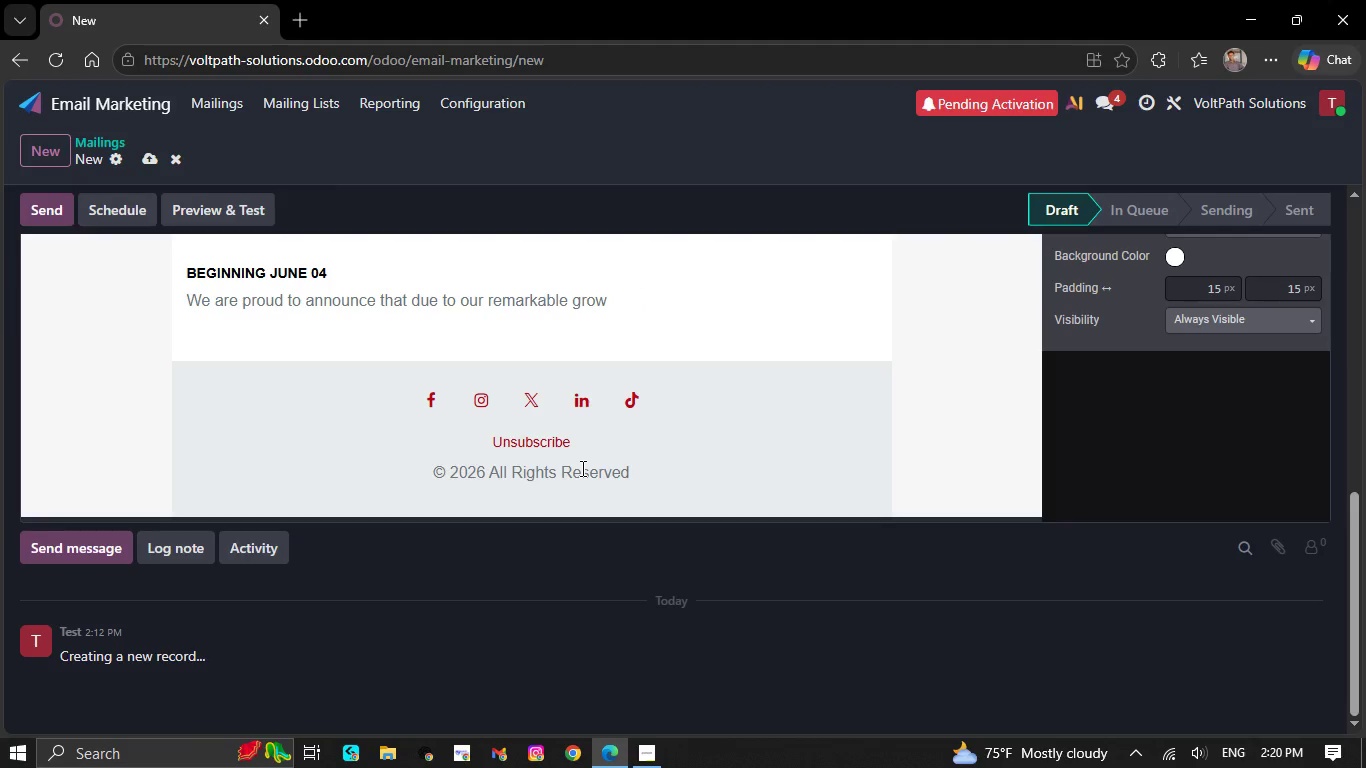 
key(Backspace)
 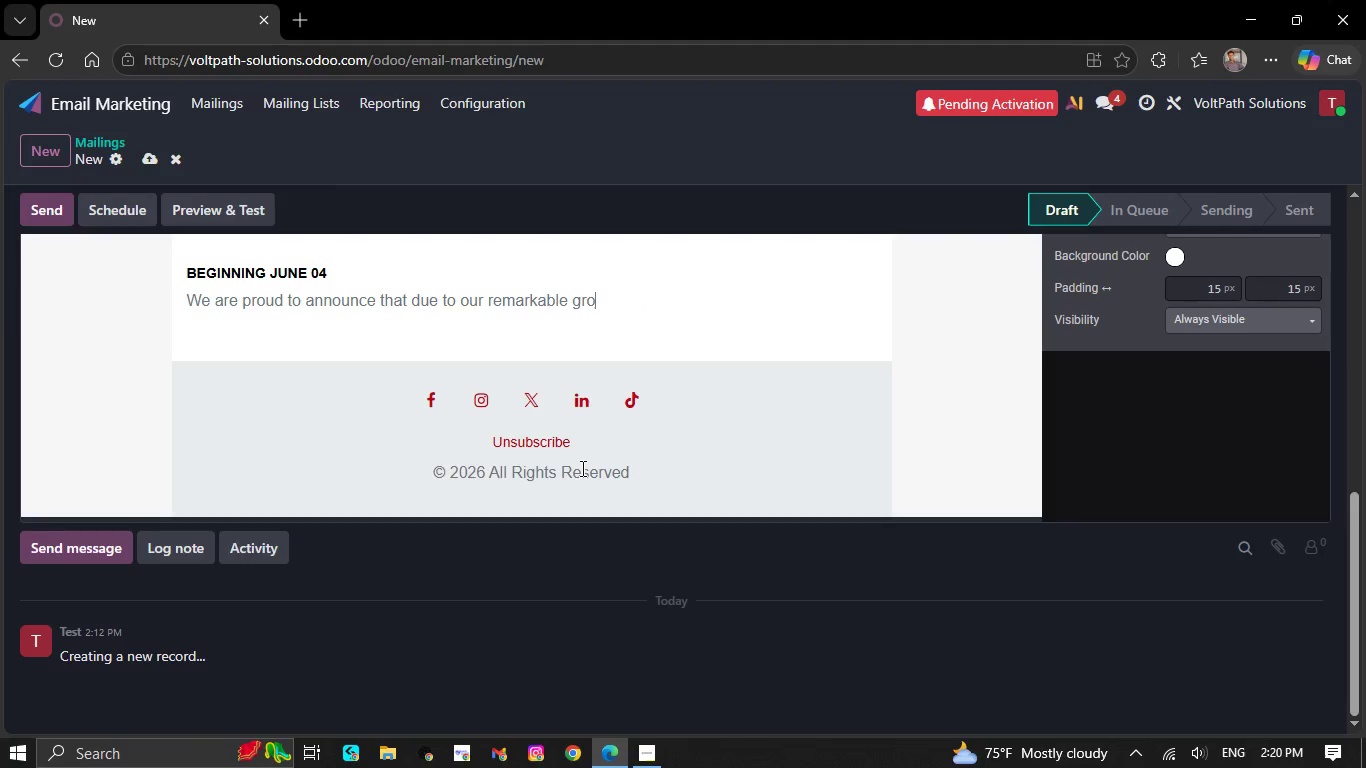 
key(Backspace)
 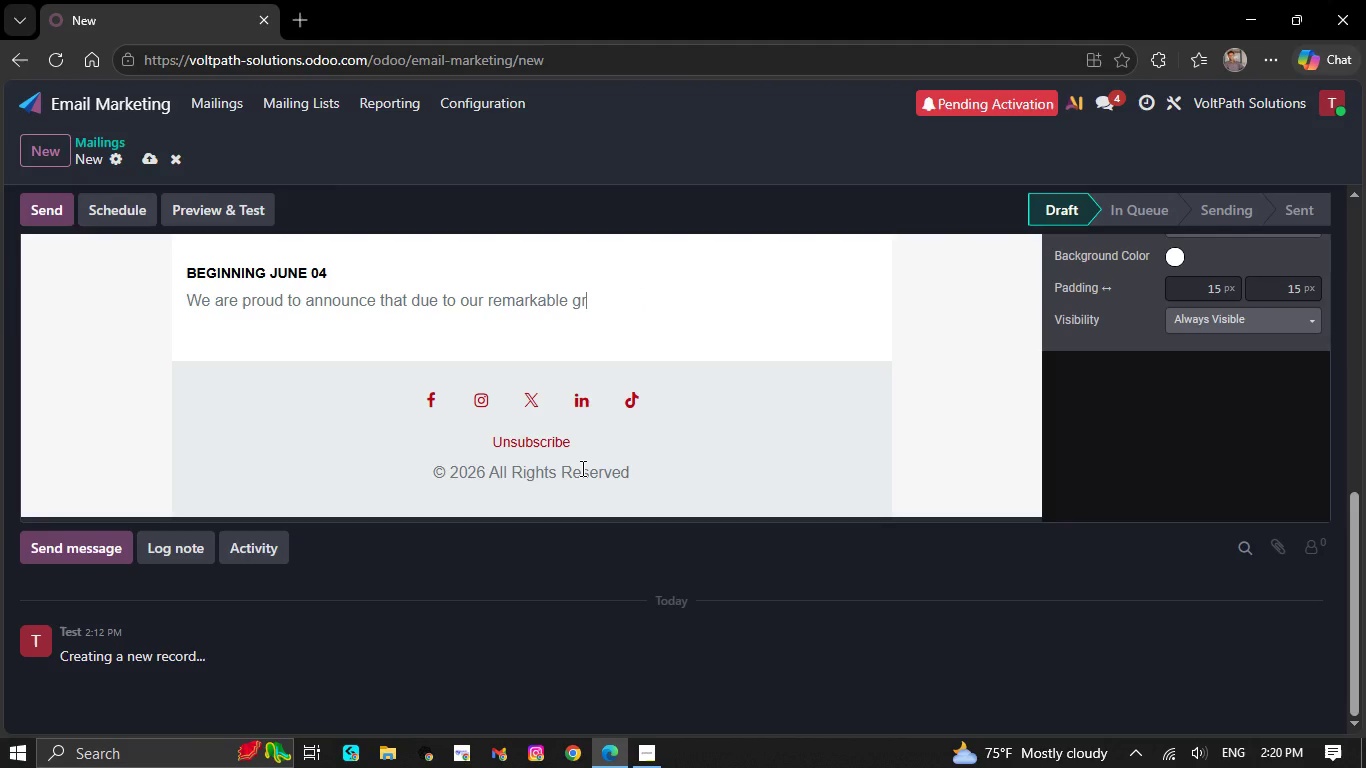 
key(Backspace)
 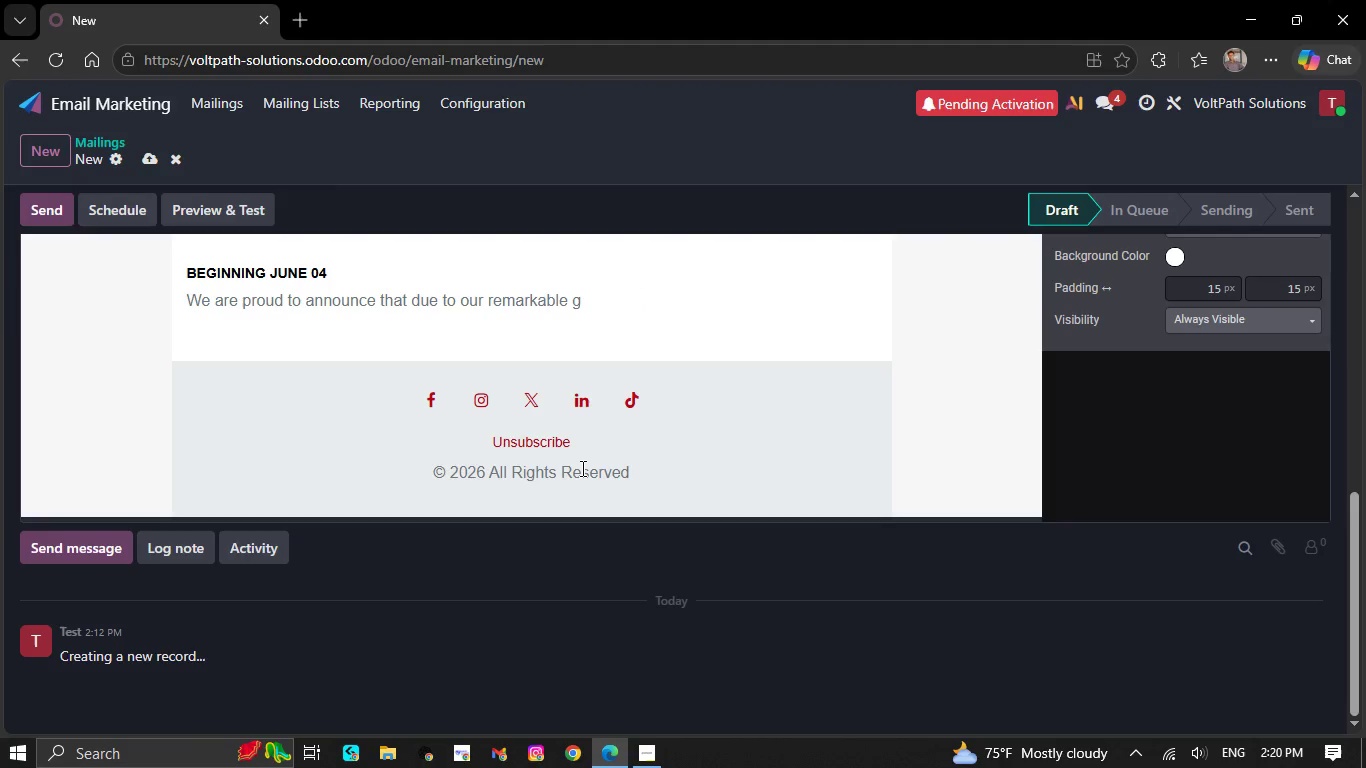 
key(Backspace)
 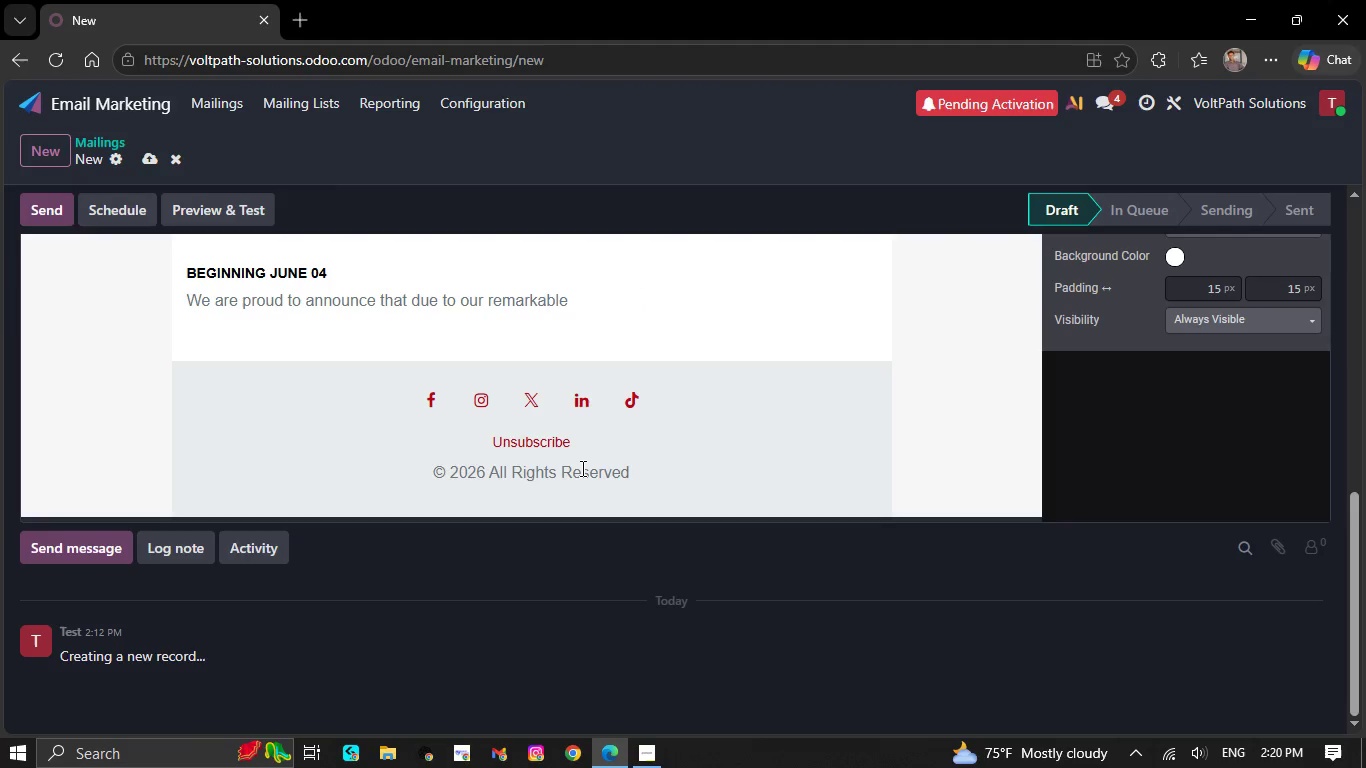 
key(Backspace)
 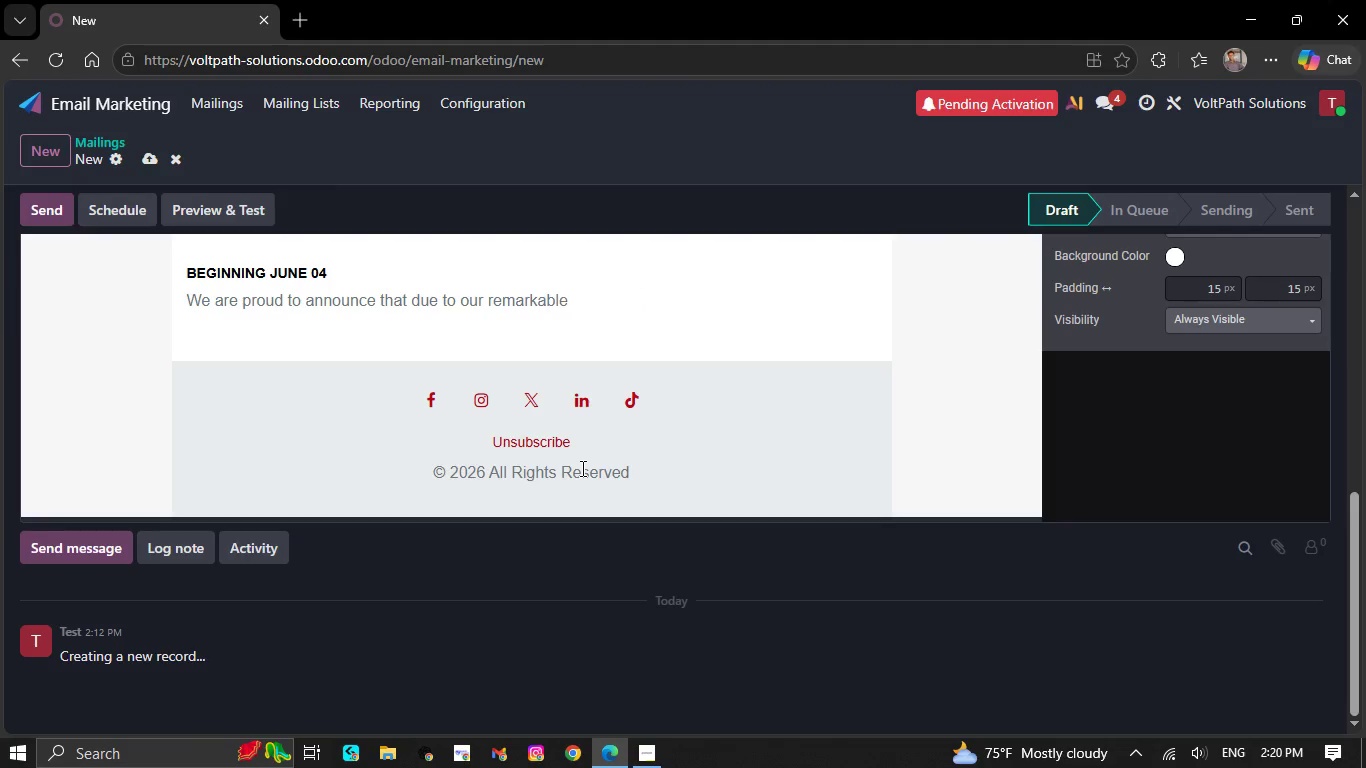 
key(Backspace)
 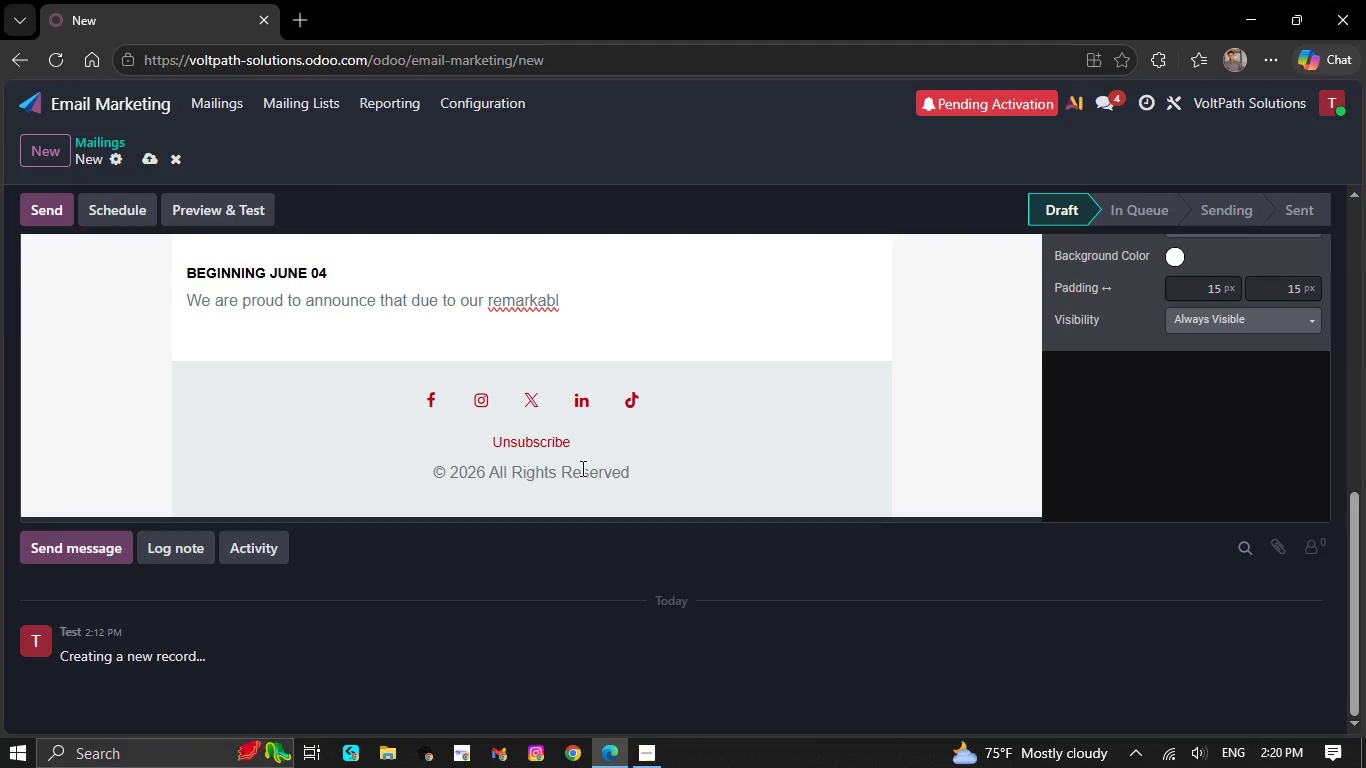 
key(Backspace)
 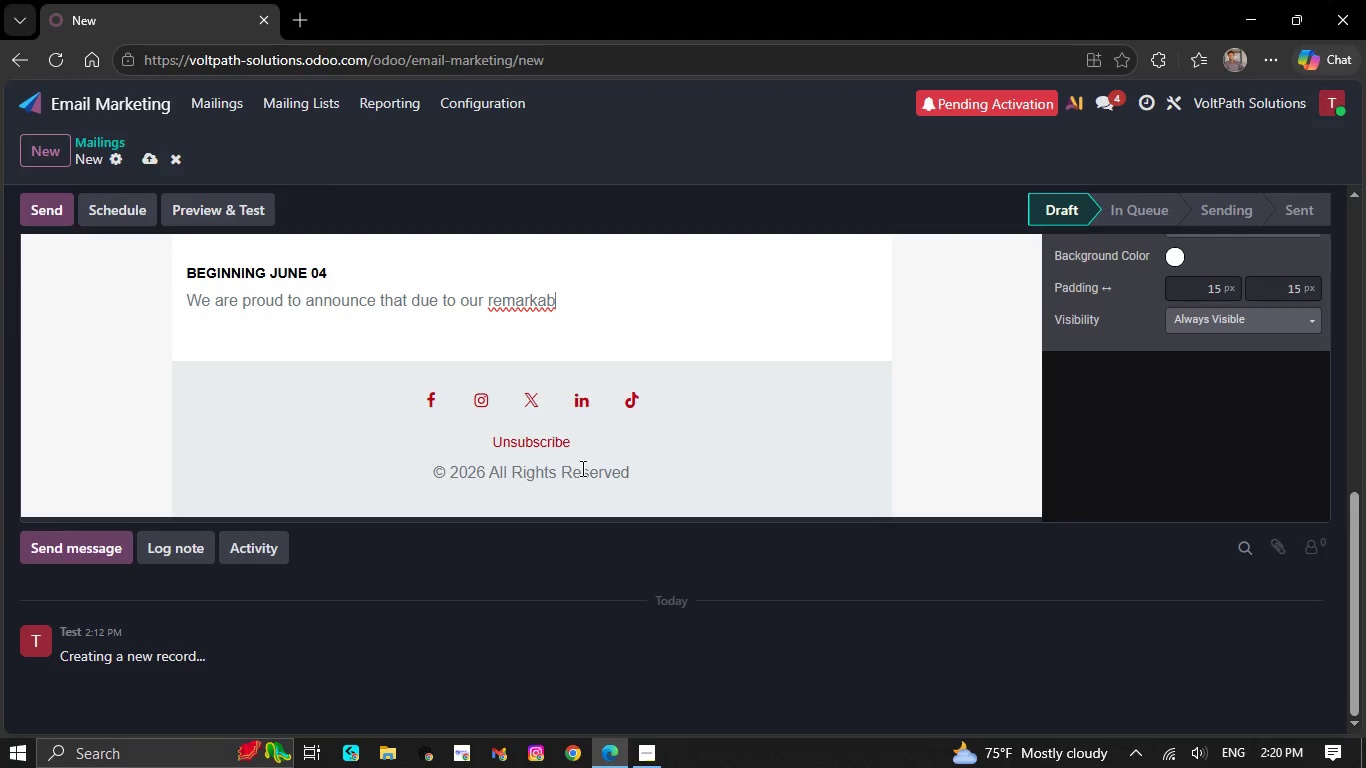 
key(Backspace)
 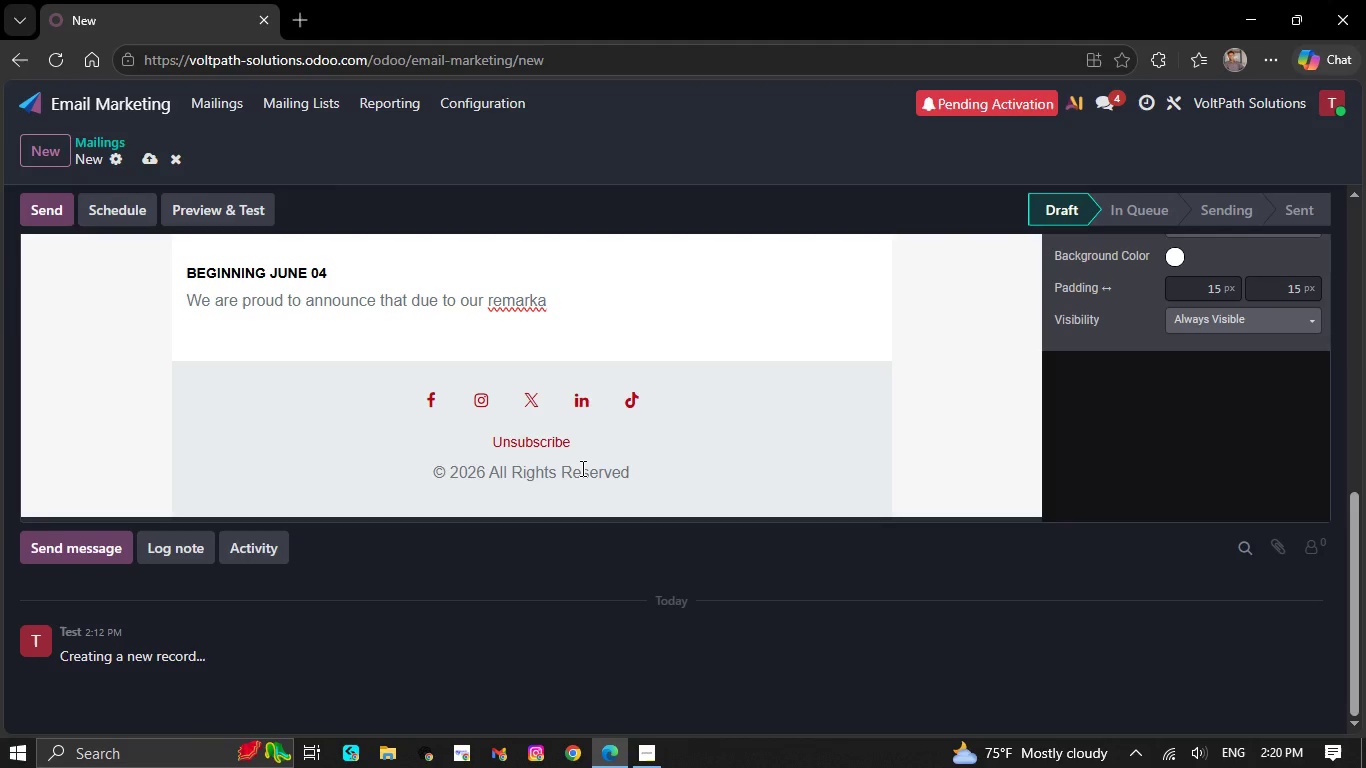 
key(Backspace)
 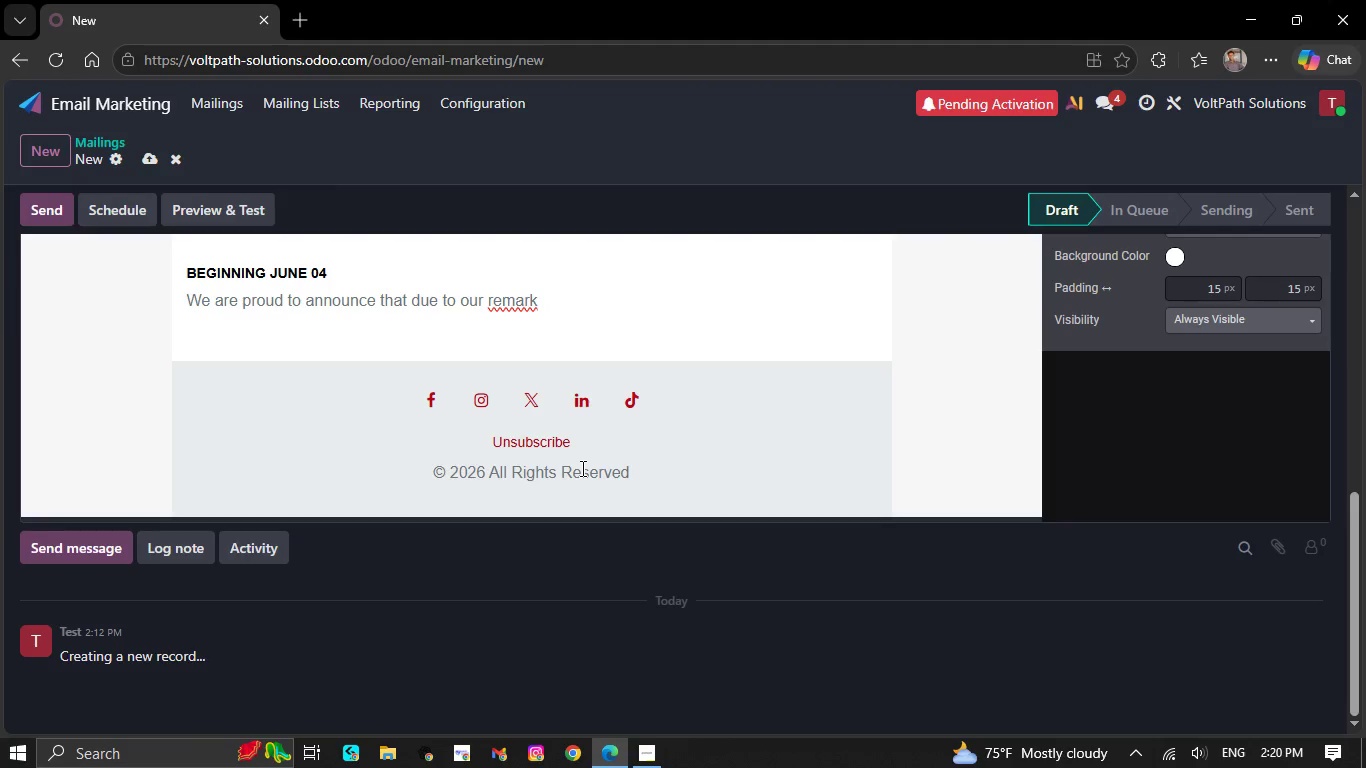 
key(Backspace)
 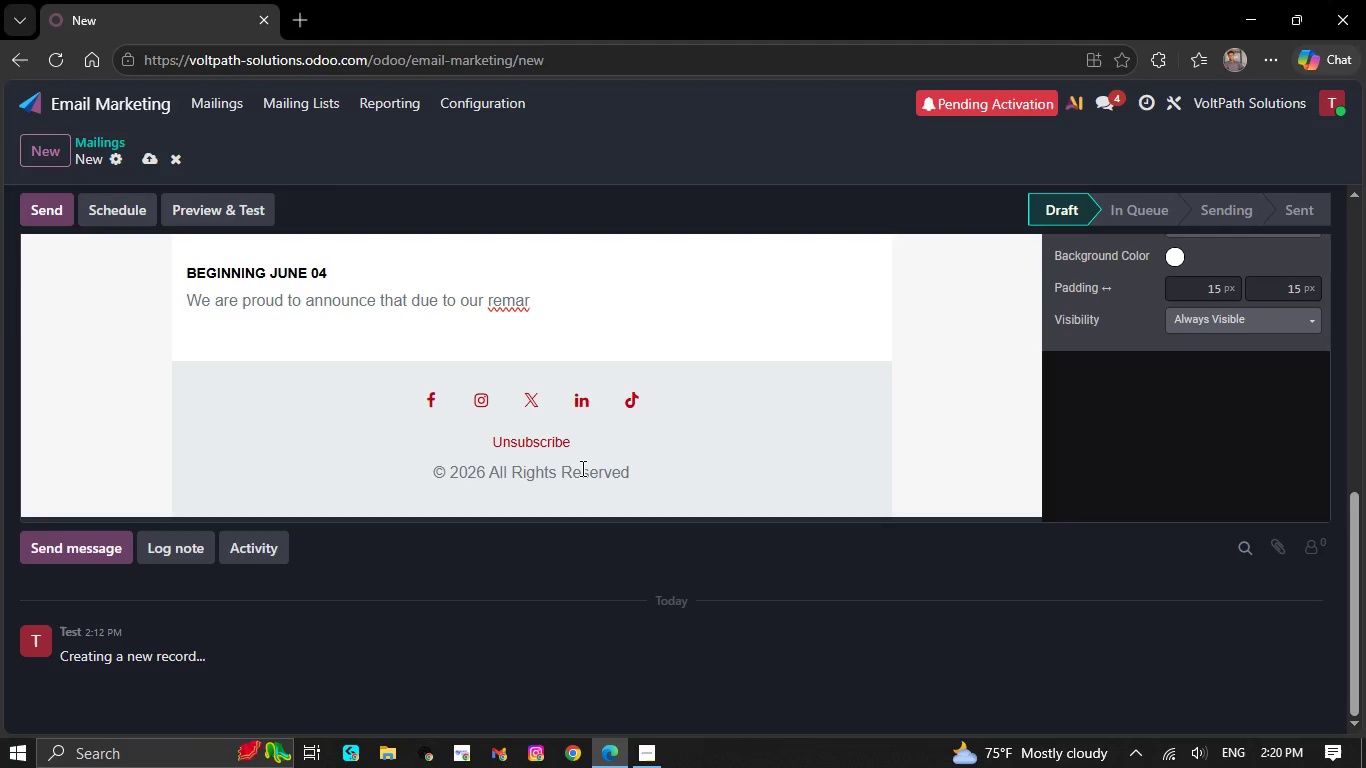 
key(Backspace)
 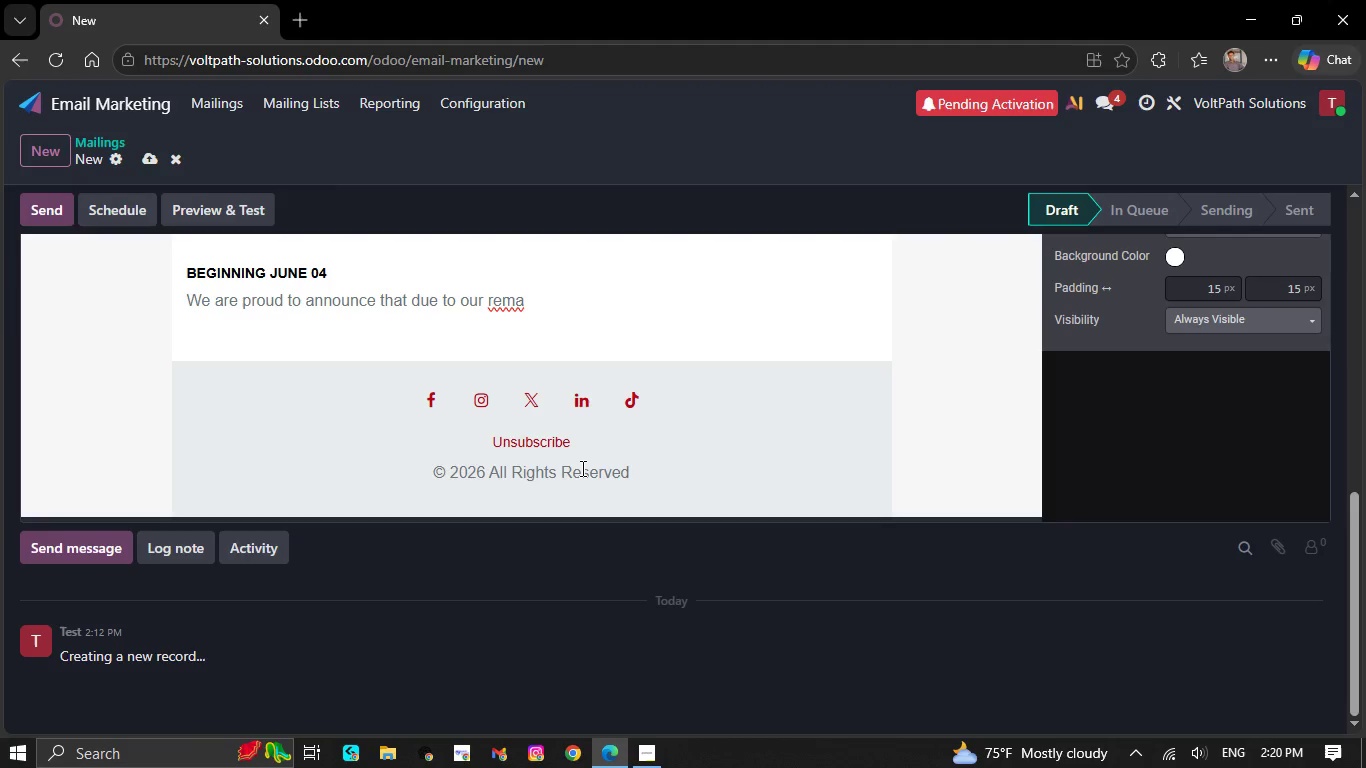 
key(Backspace)
 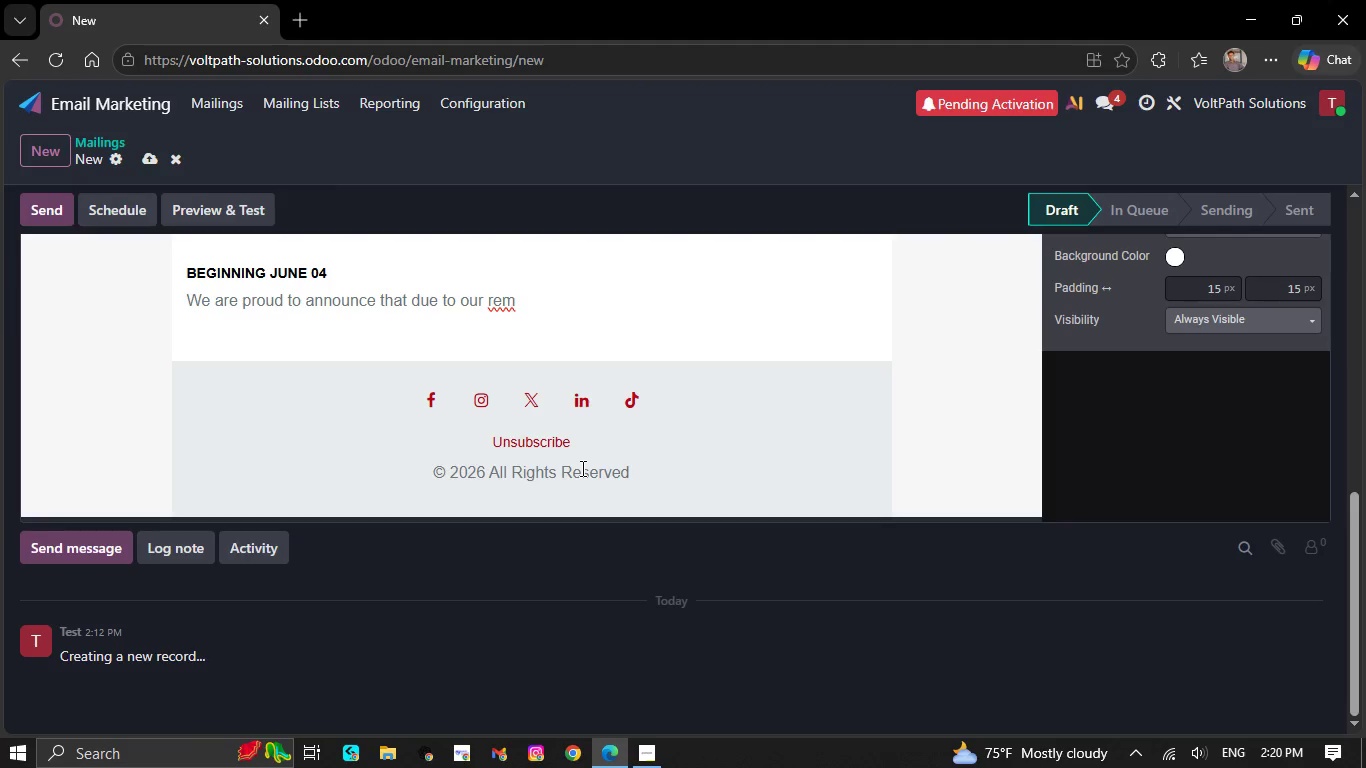 
key(Backspace)
 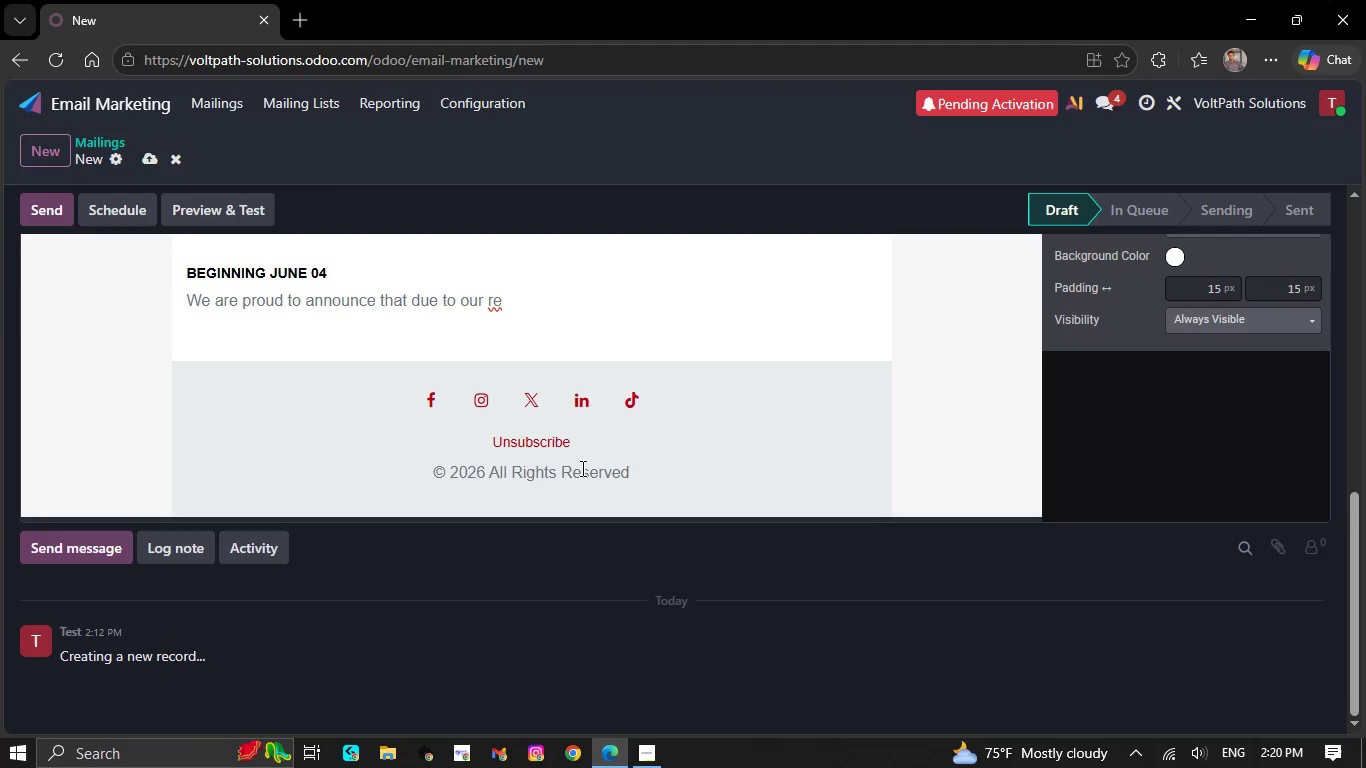 
key(Backspace)
 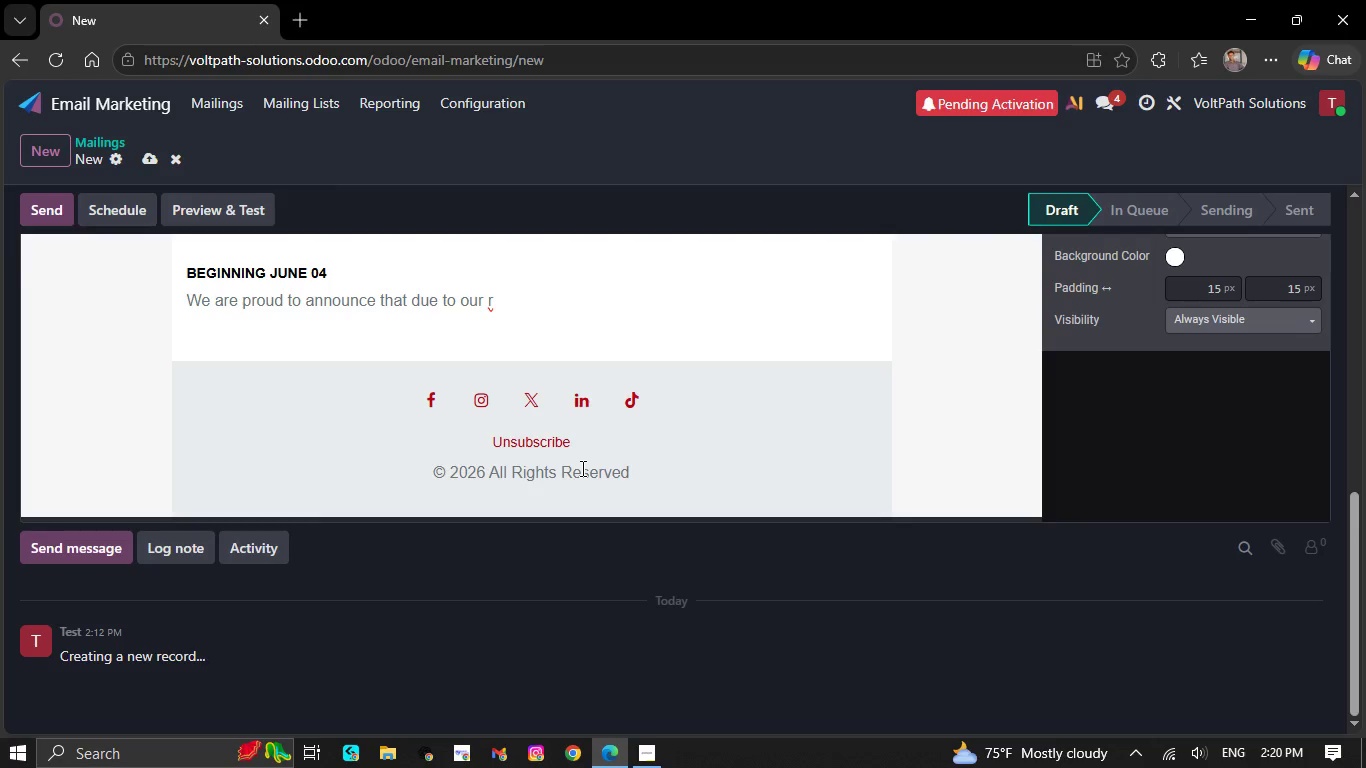 
key(Backspace)
 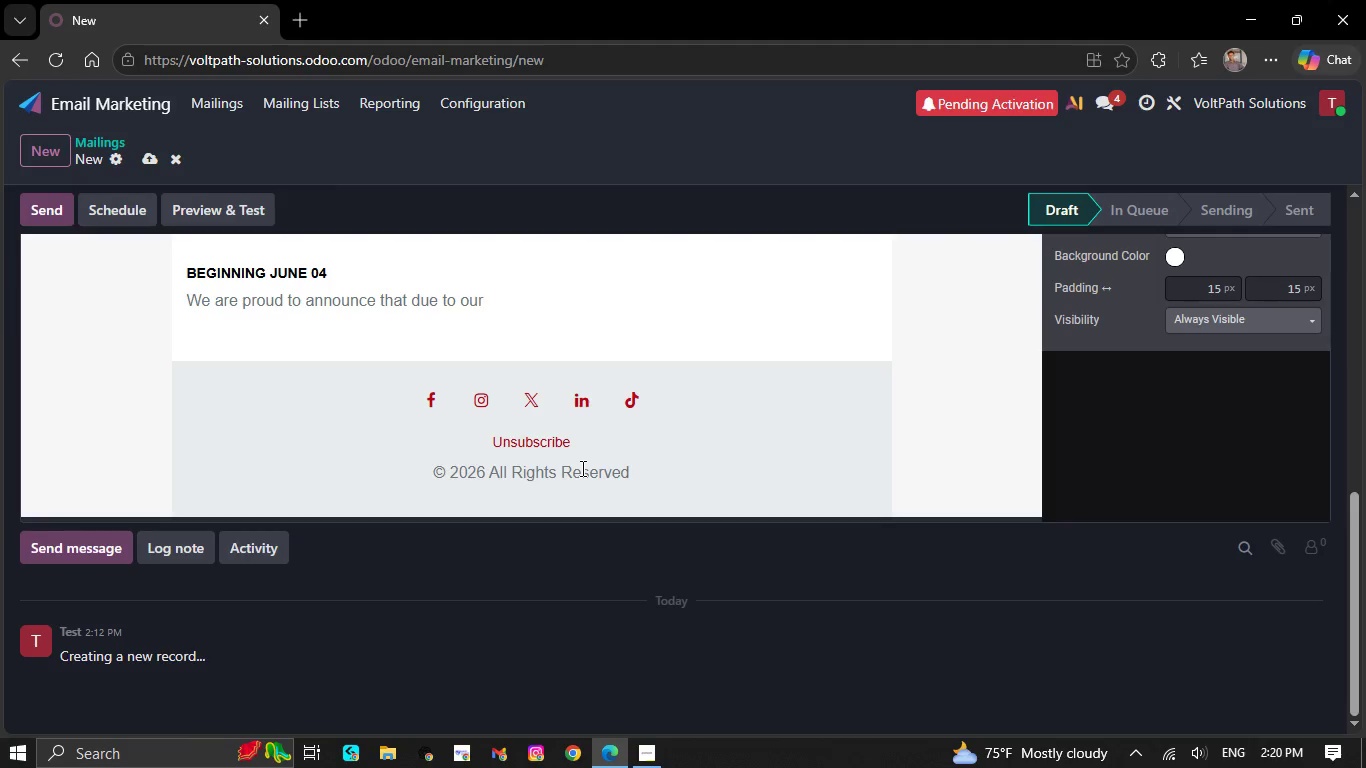 
key(Backspace)
 